 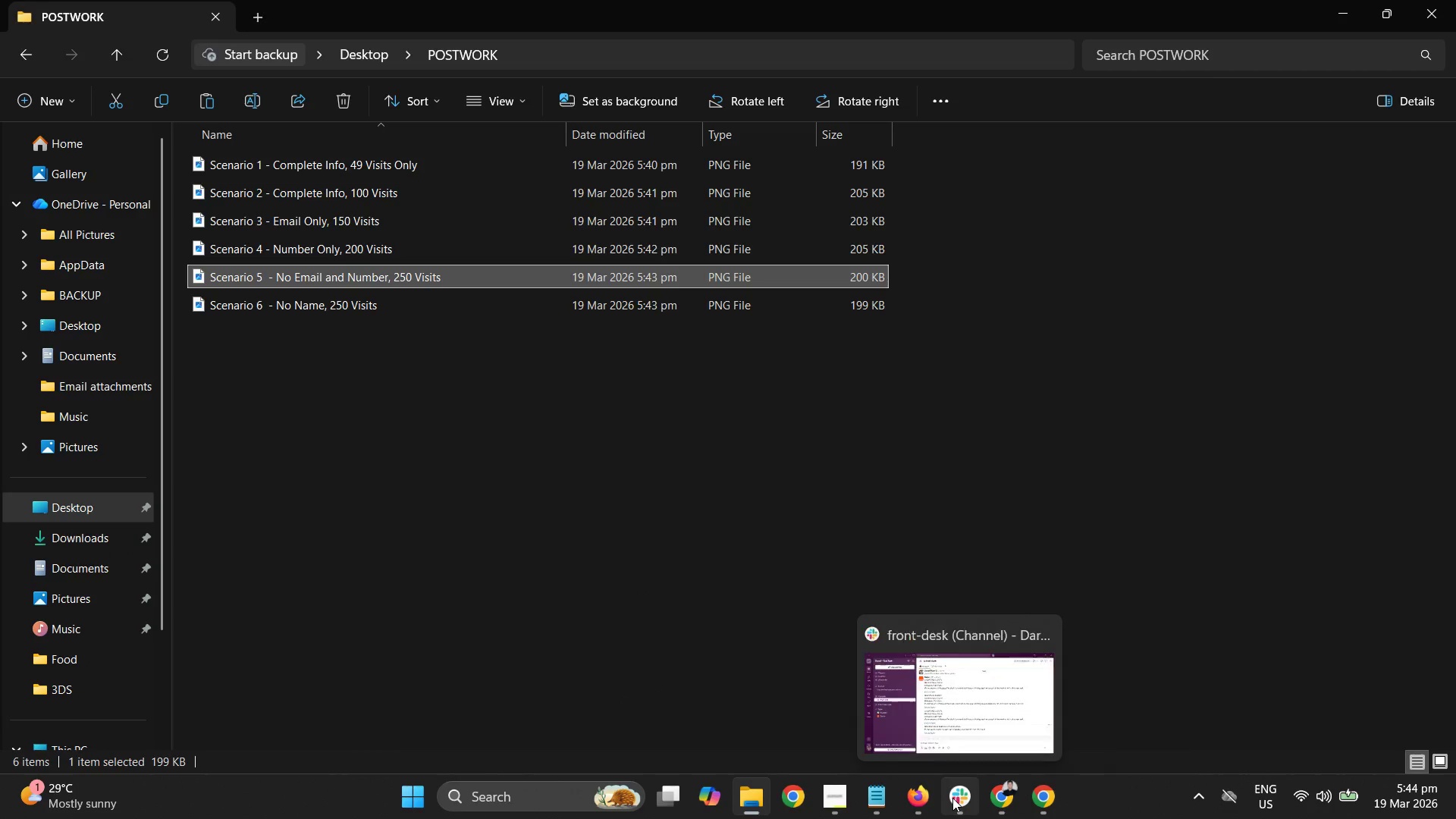 
left_click([905, 799])
 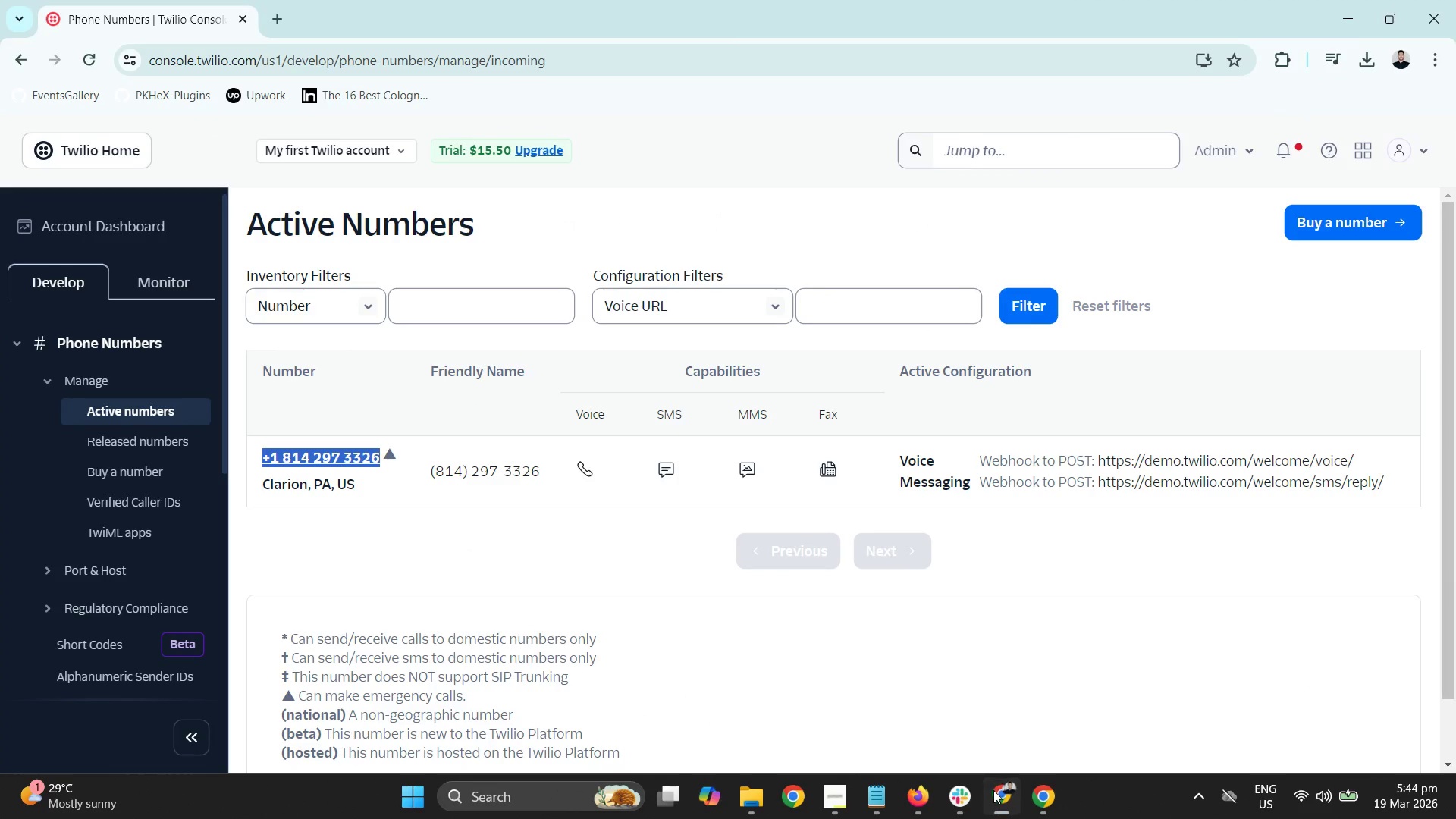 
left_click([993, 790])
 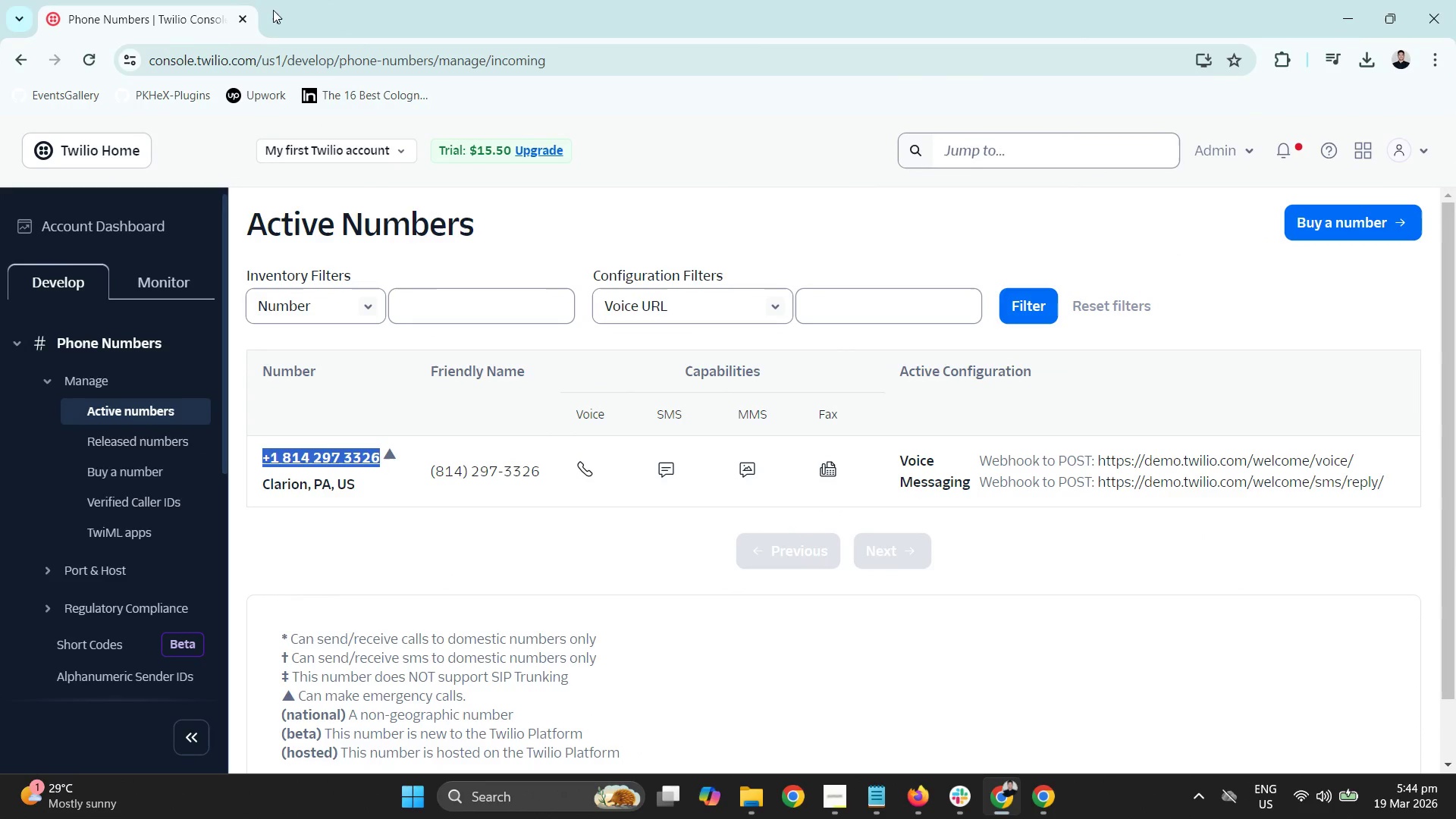 
left_click([285, 14])
 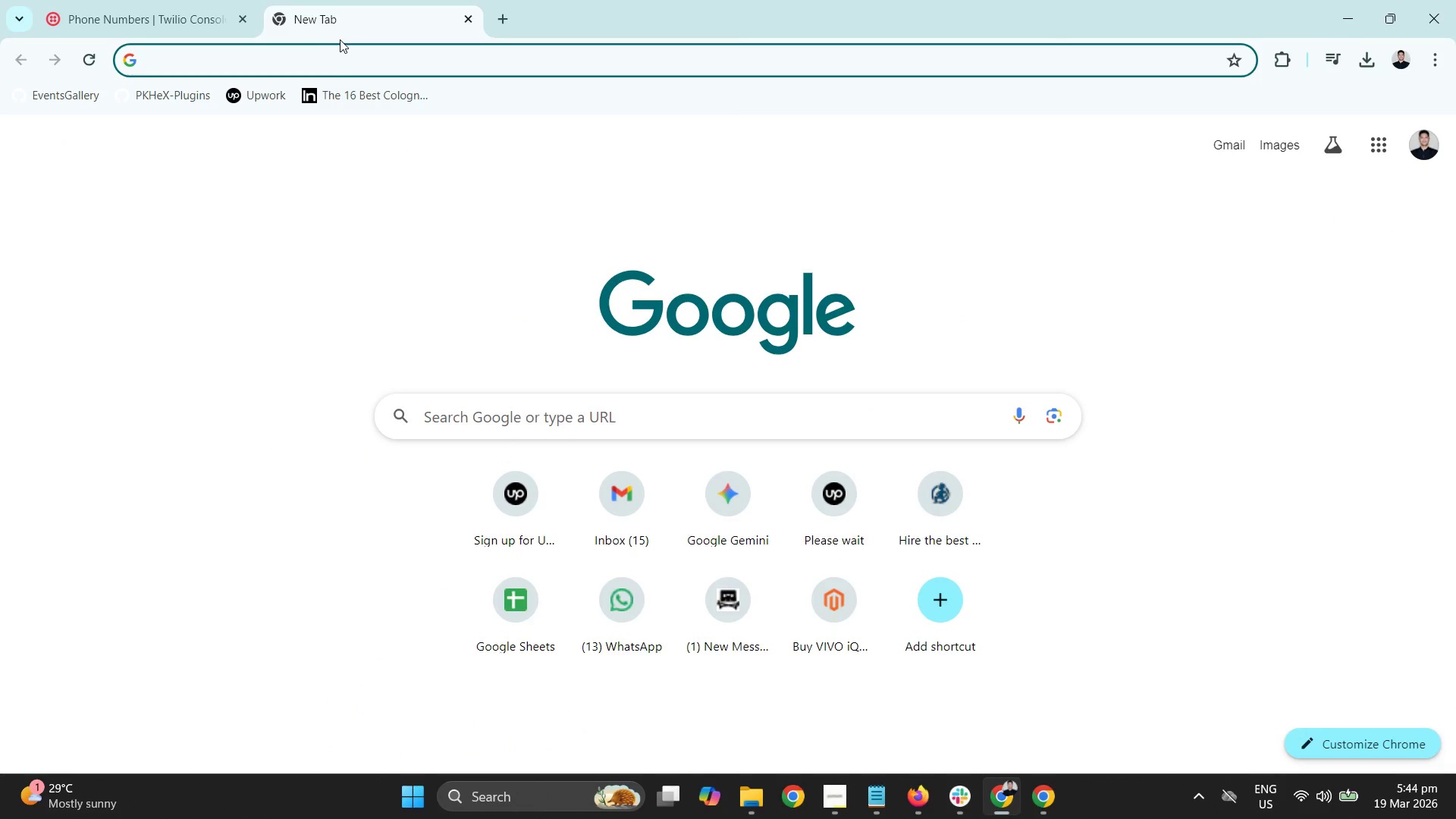 
type(gma)
 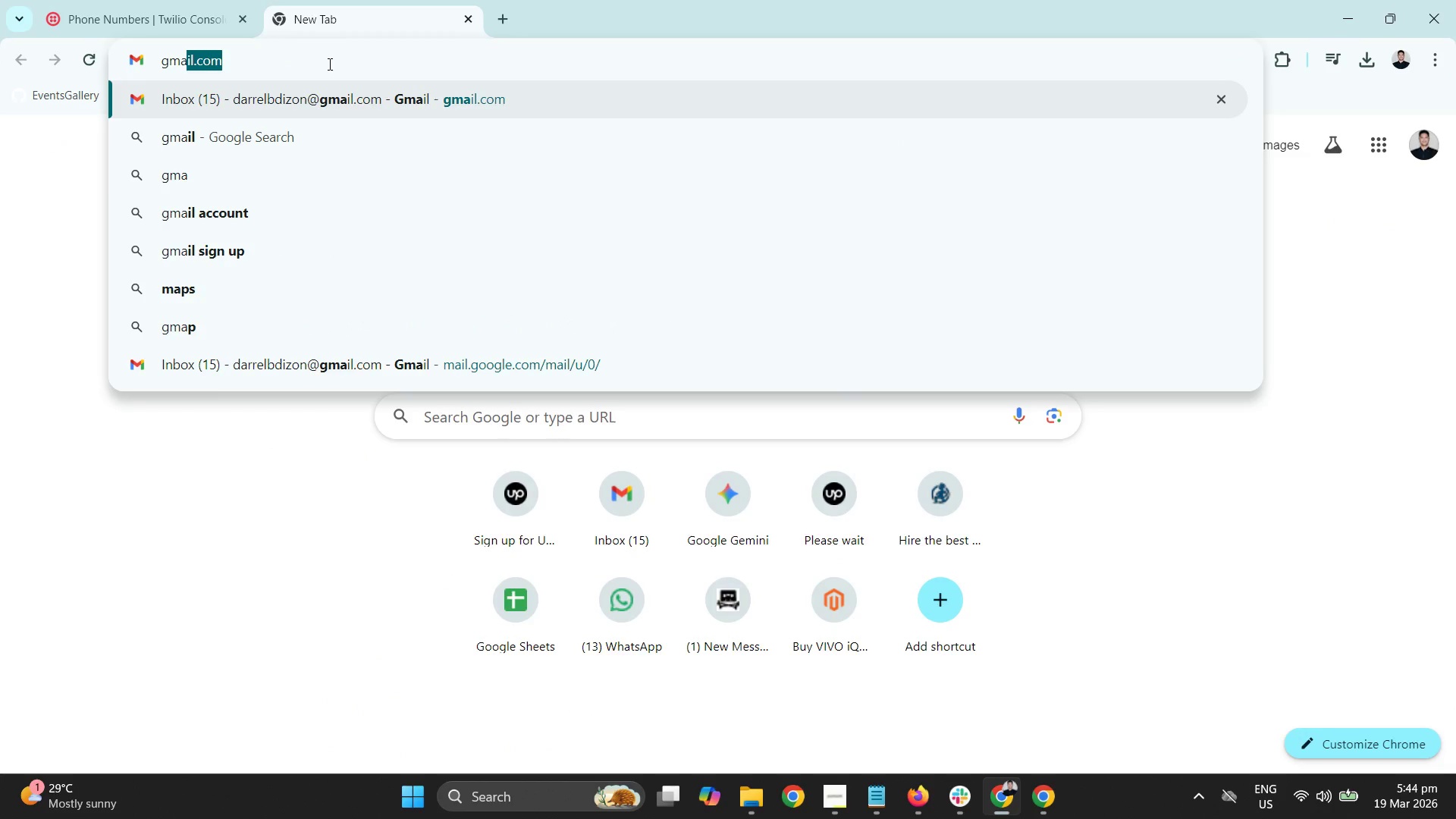 
key(Enter)
 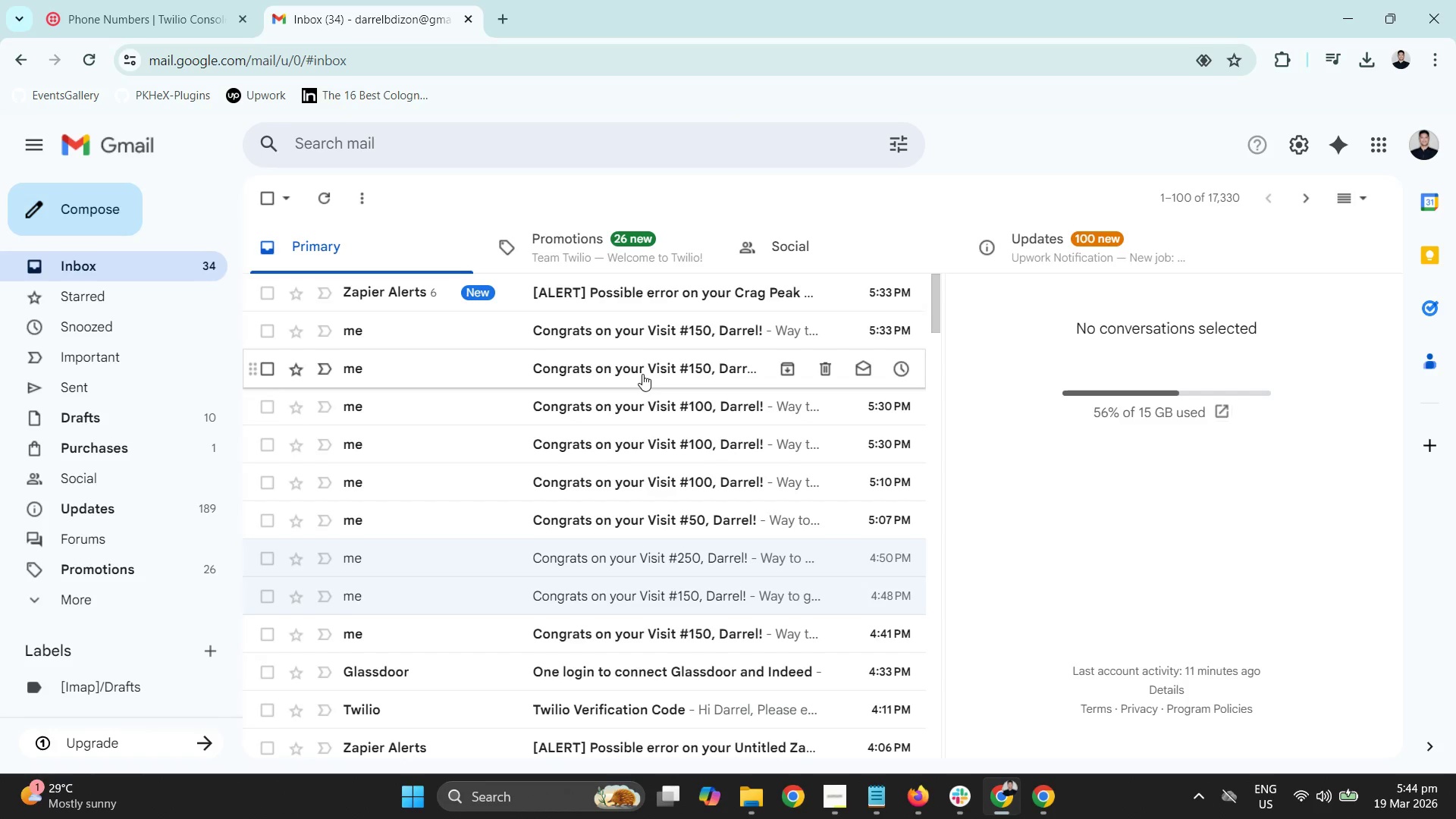 
wait(6.34)
 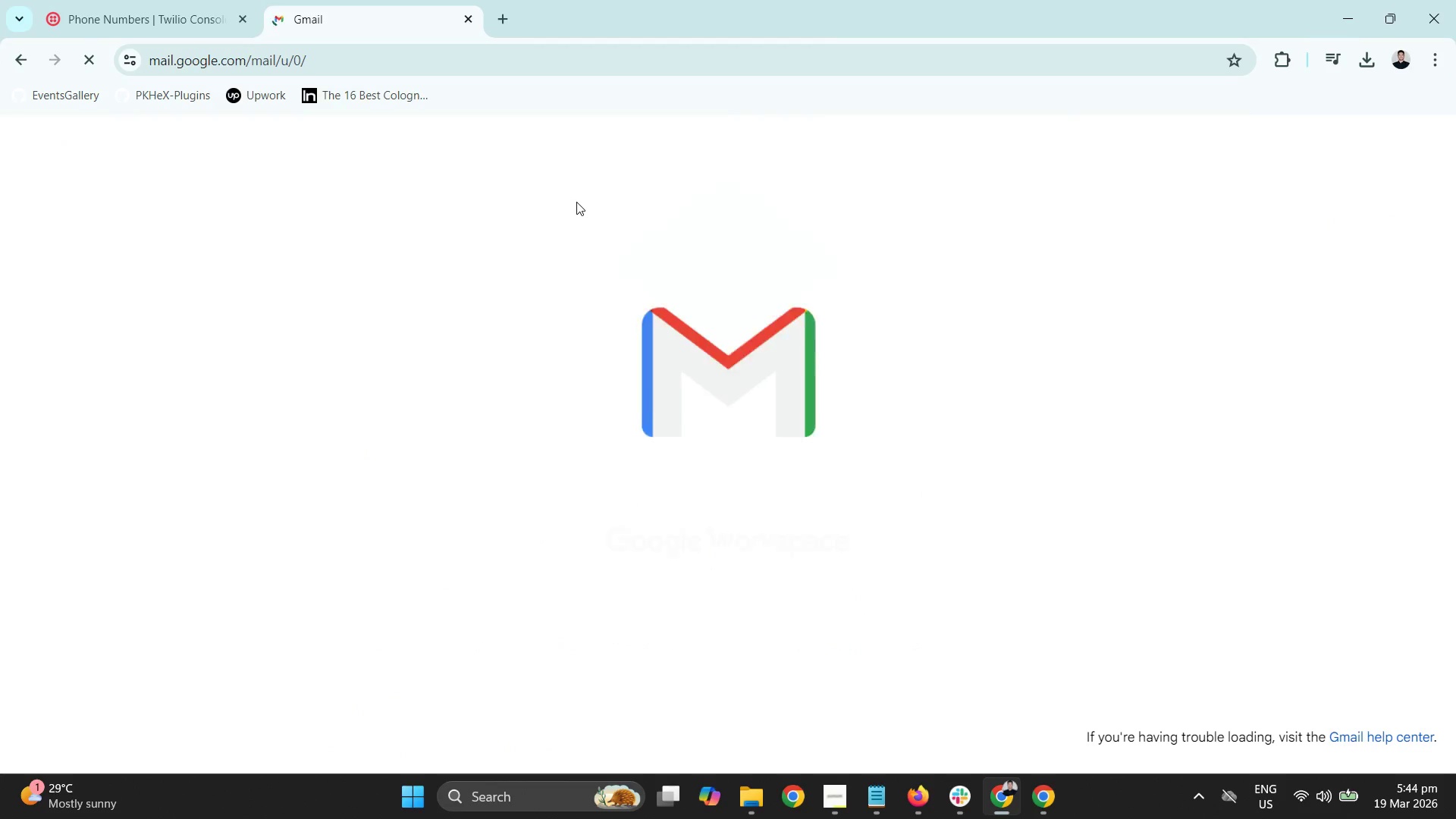 
left_click([662, 519])
 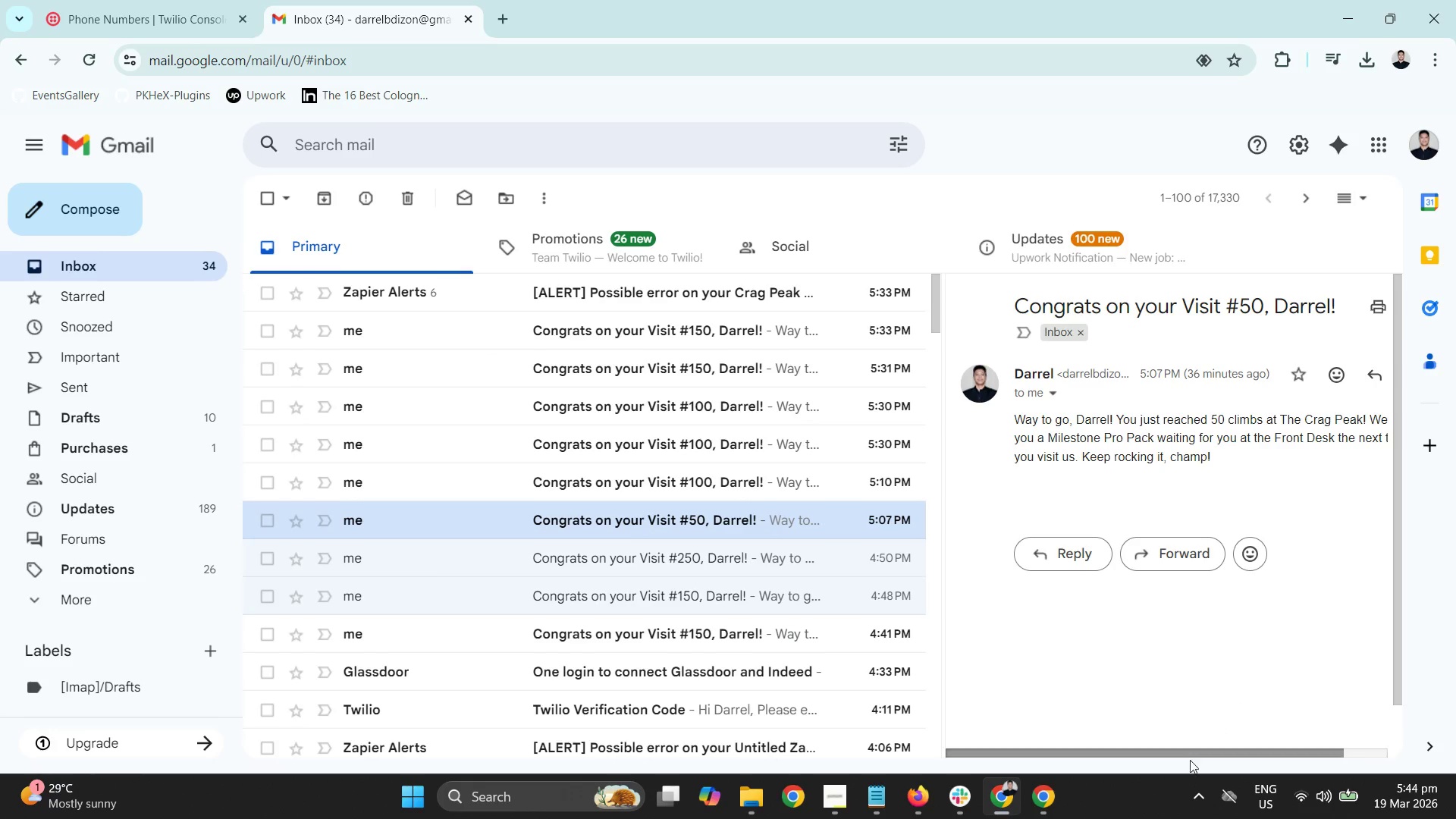 
left_click_drag(start_coordinate=[1180, 751], to_coordinate=[1200, 735])
 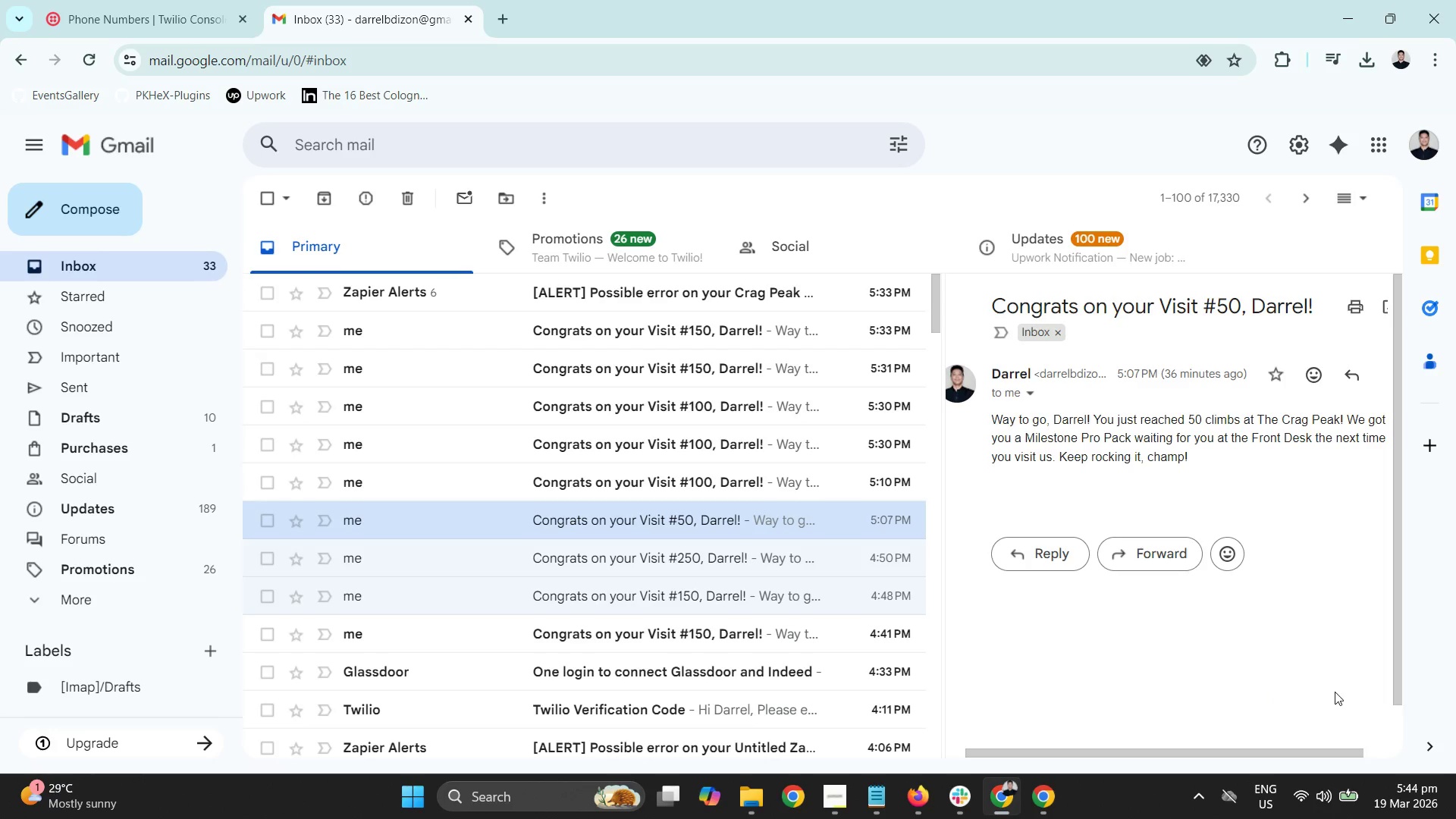 
wait(6.95)
 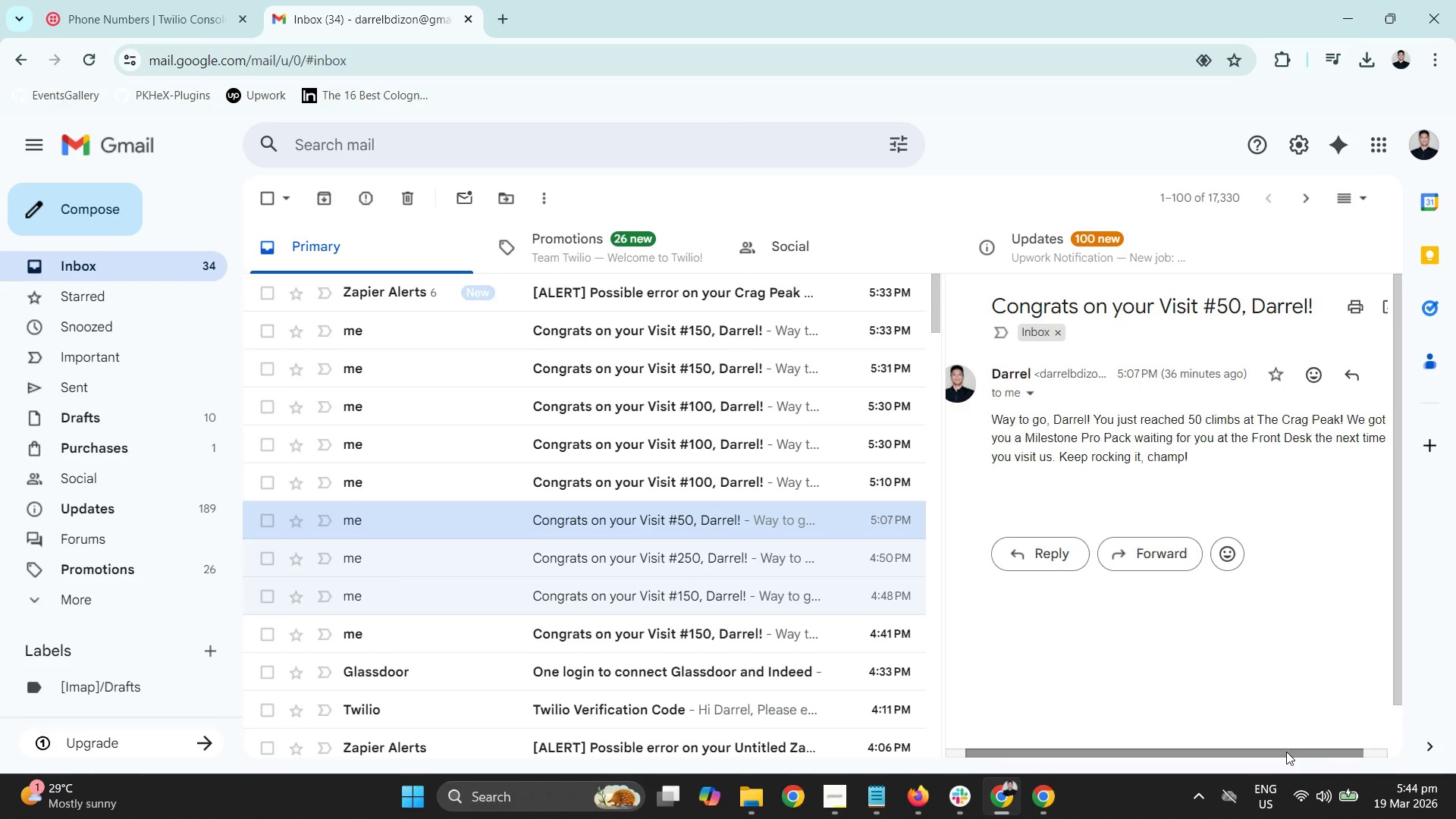 
double_click([696, 509])
 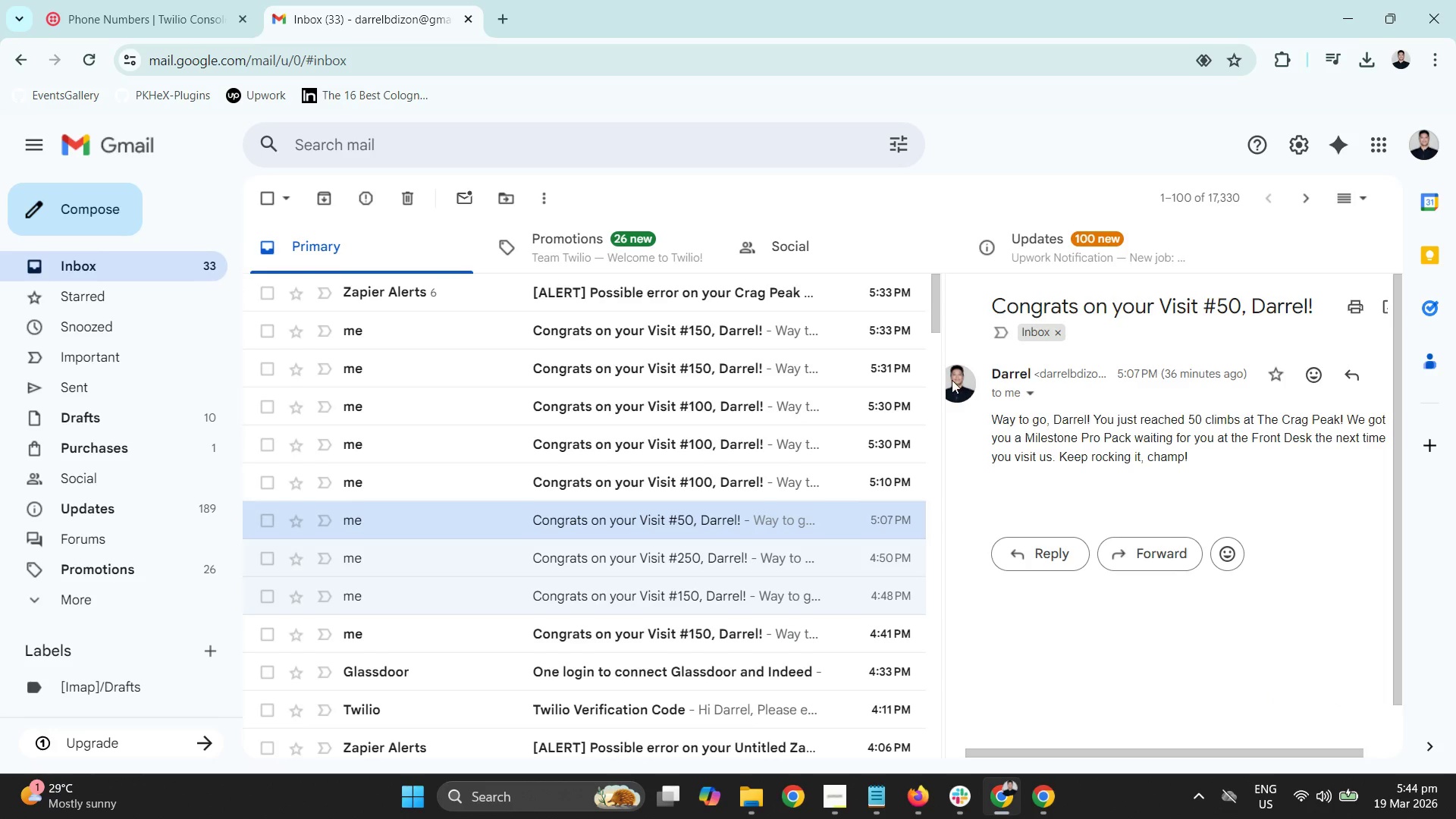 
left_click_drag(start_coordinate=[940, 376], to_coordinate=[786, 366])
 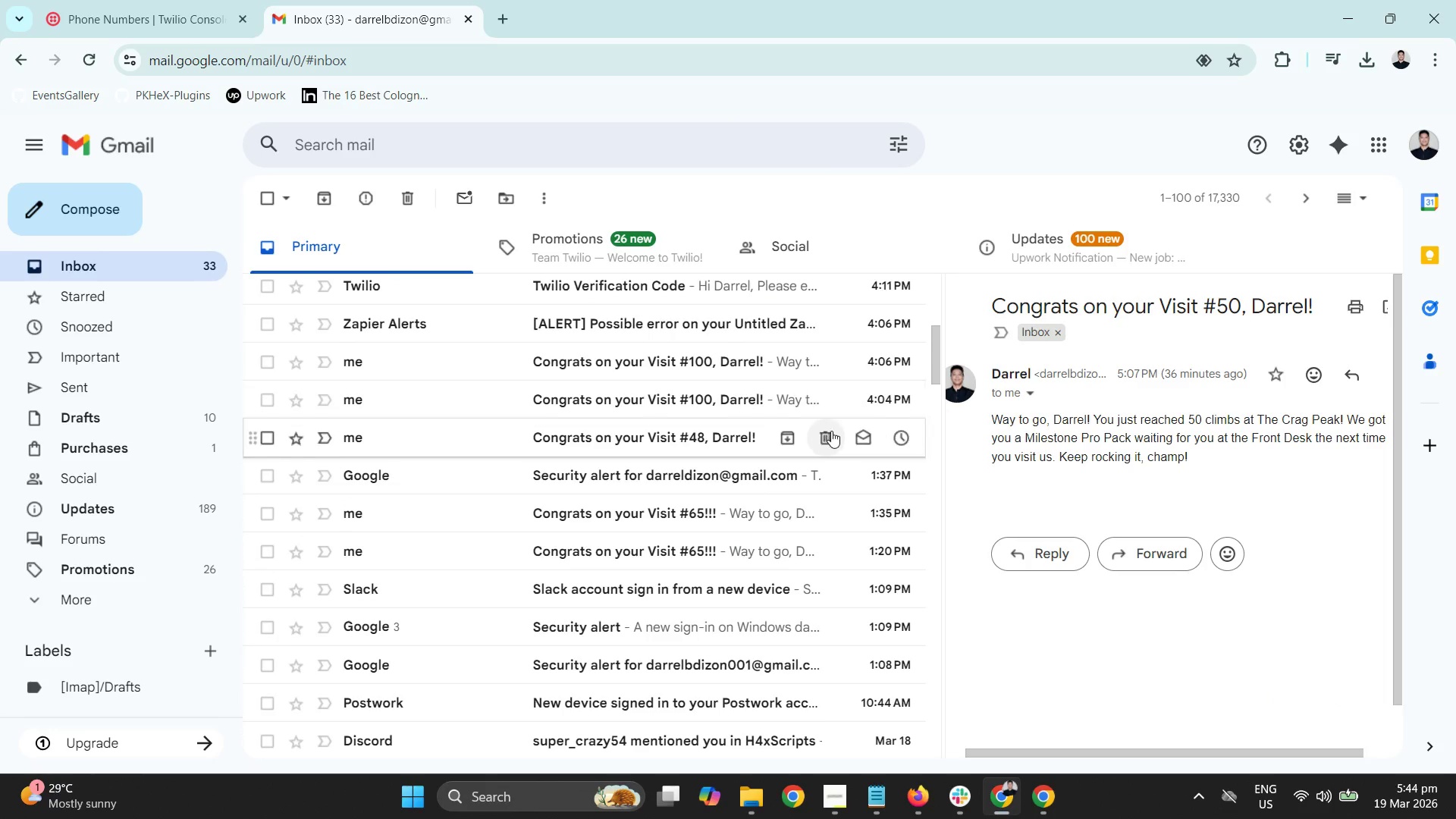 
scroll: coordinate [833, 431], scroll_direction: up, amount: 5.0
 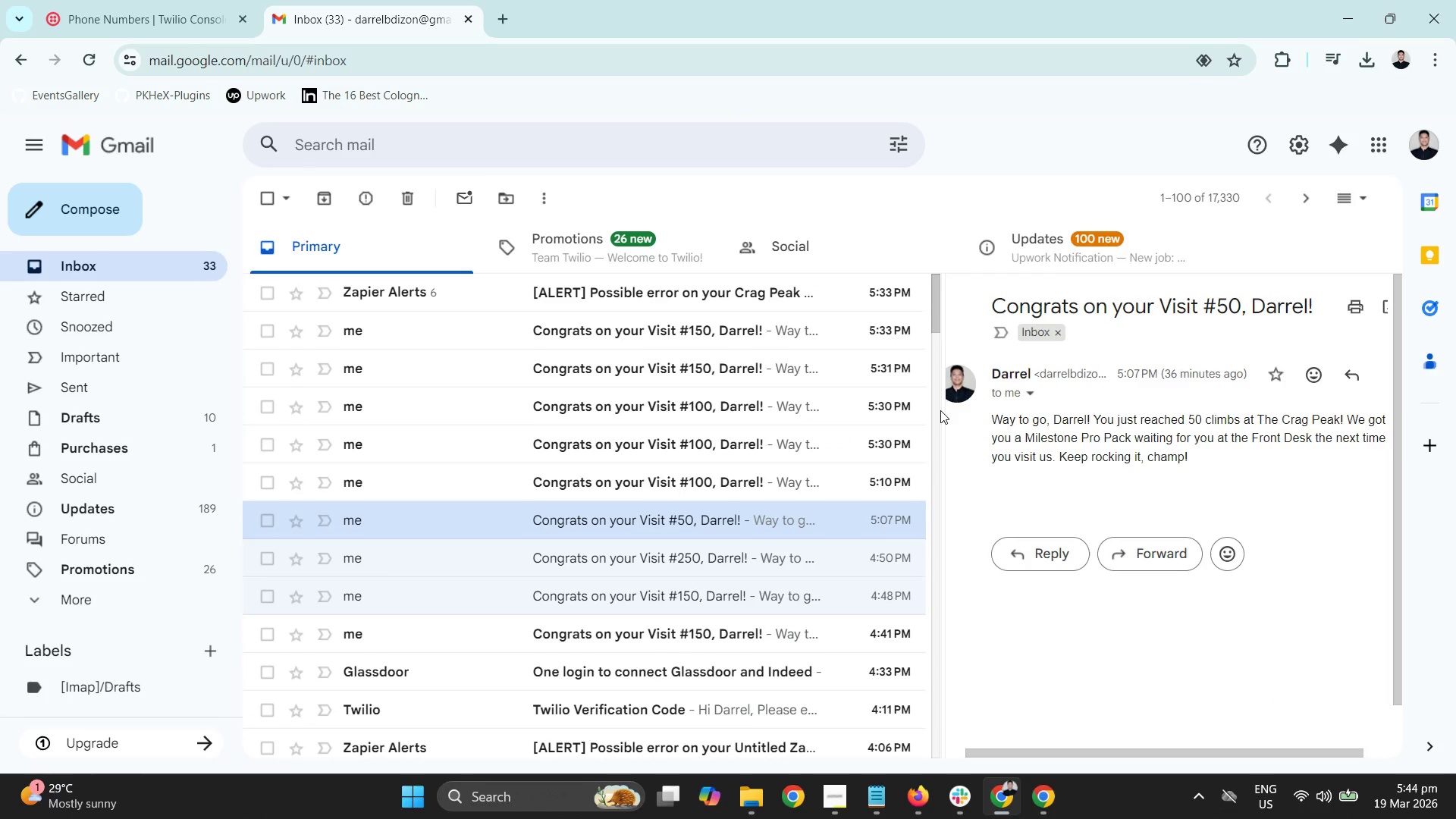 
left_click_drag(start_coordinate=[943, 410], to_coordinate=[711, 399])
 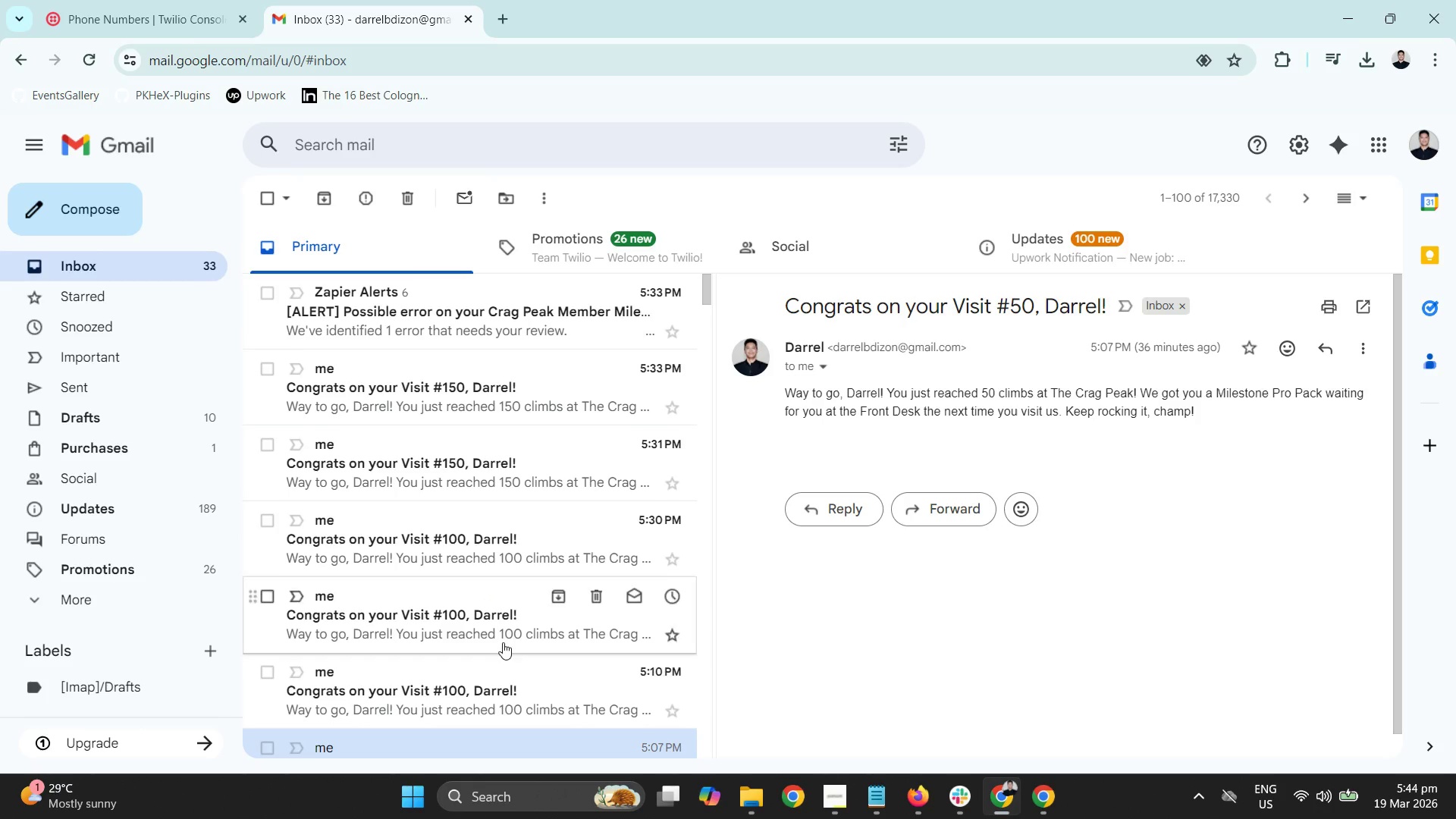 
scroll: coordinate [519, 686], scroll_direction: down, amount: 1.0
 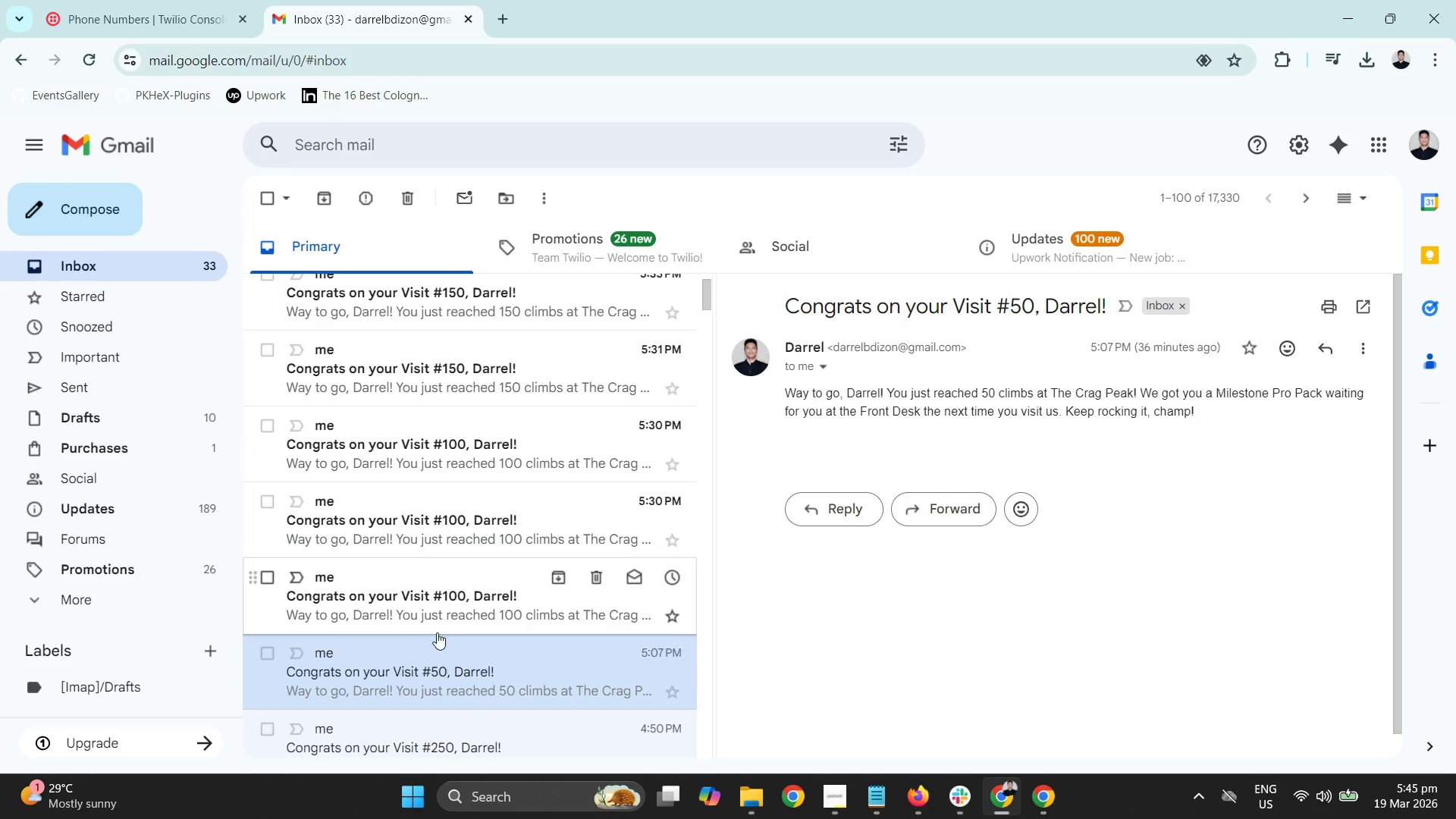 
scroll: coordinate [1226, 482], scroll_direction: up, amount: 1.0
 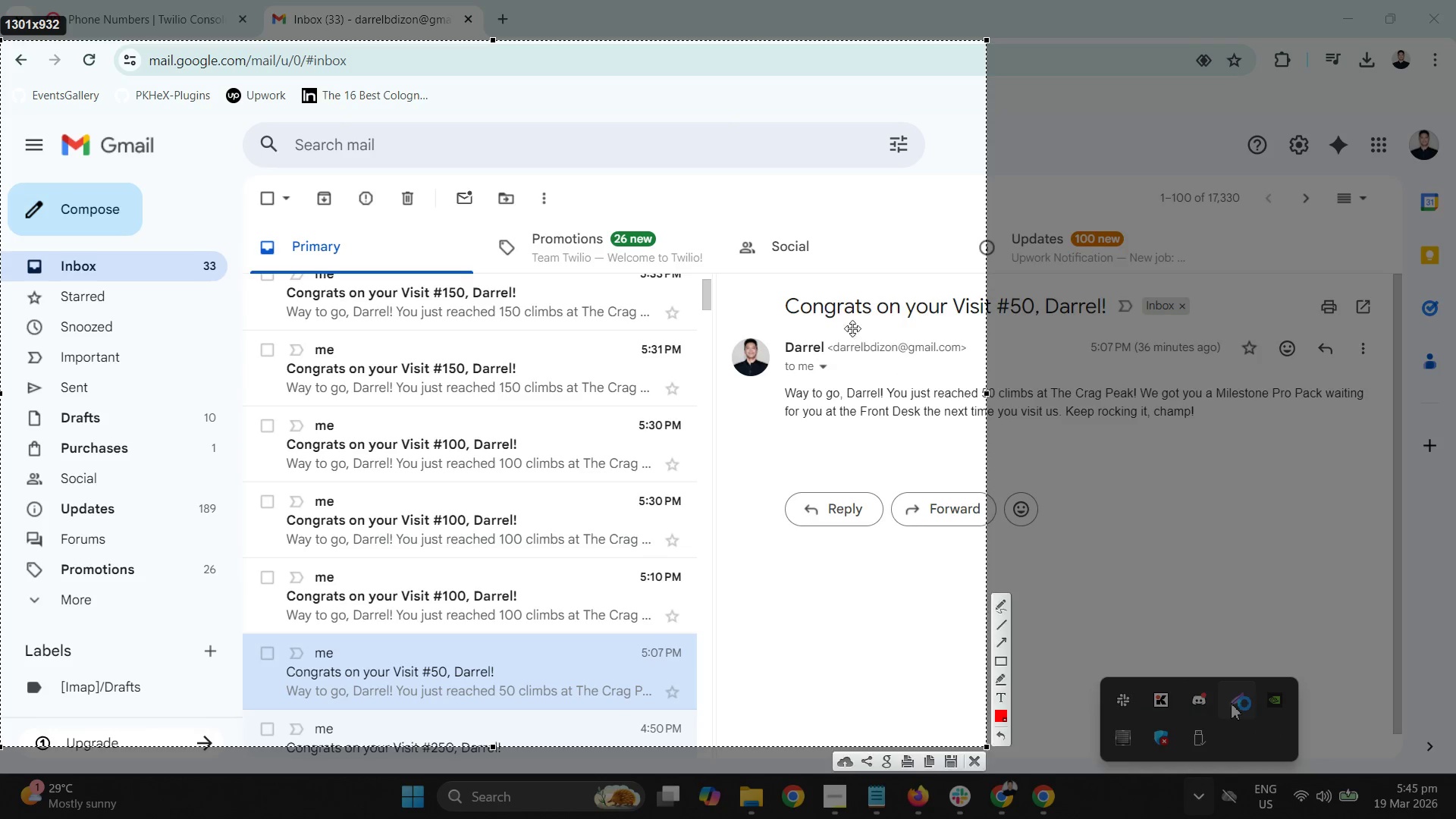 
left_click_drag(start_coordinate=[371, 242], to_coordinate=[1078, 468])
 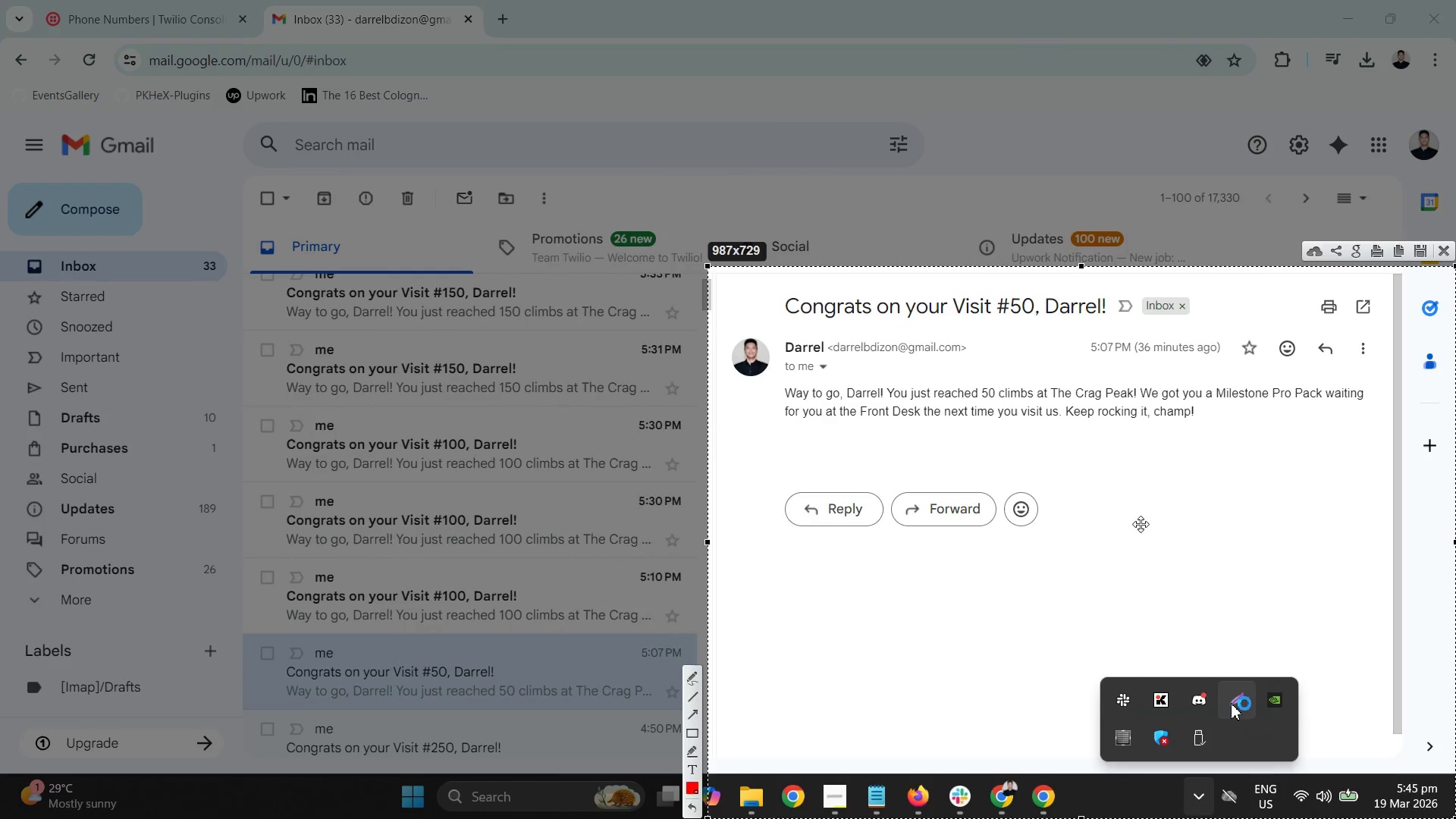 
left_click_drag(start_coordinate=[1058, 527], to_coordinate=[996, 236])
 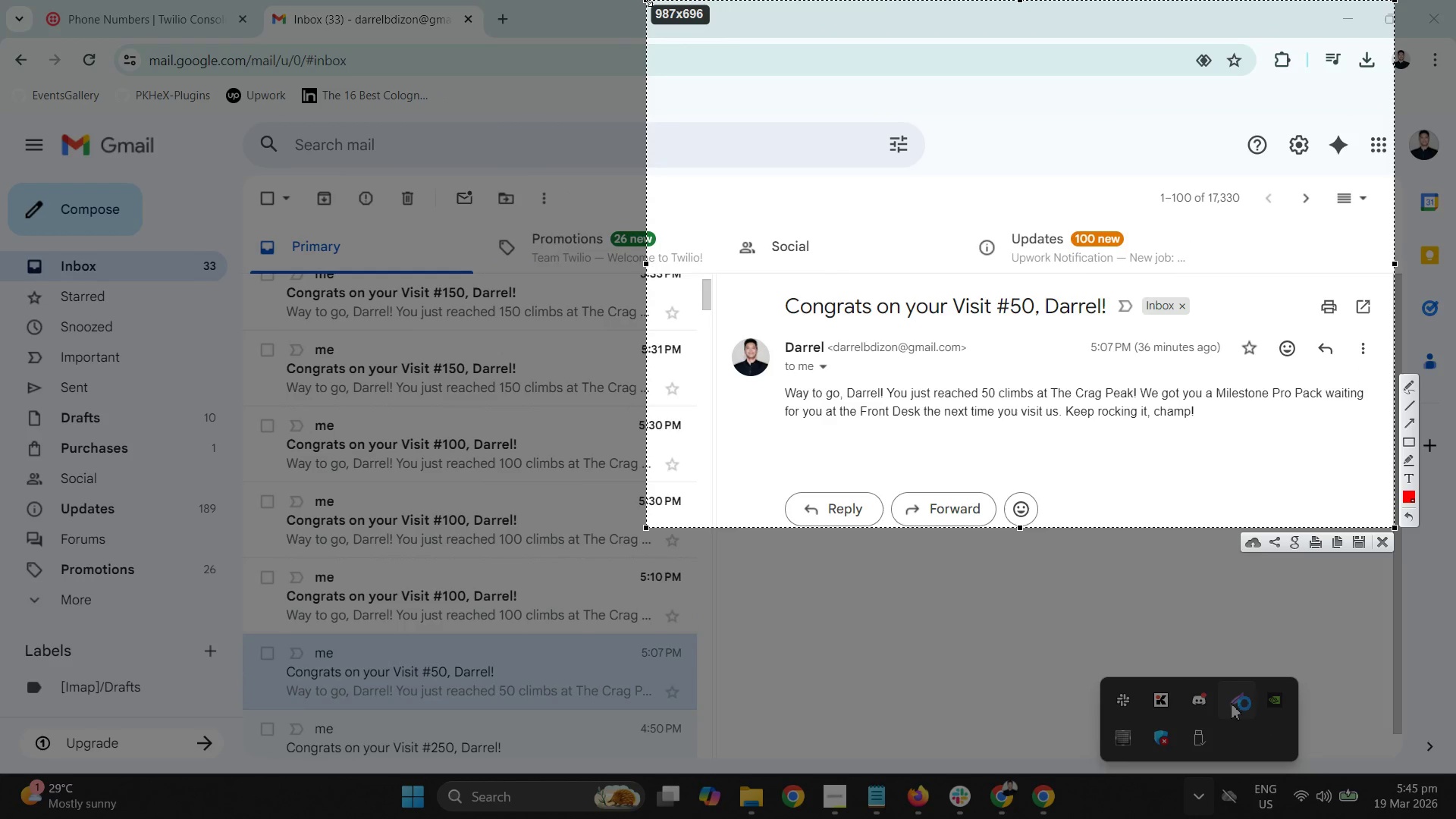 
left_click_drag(start_coordinate=[646, 0], to_coordinate=[710, 278])
 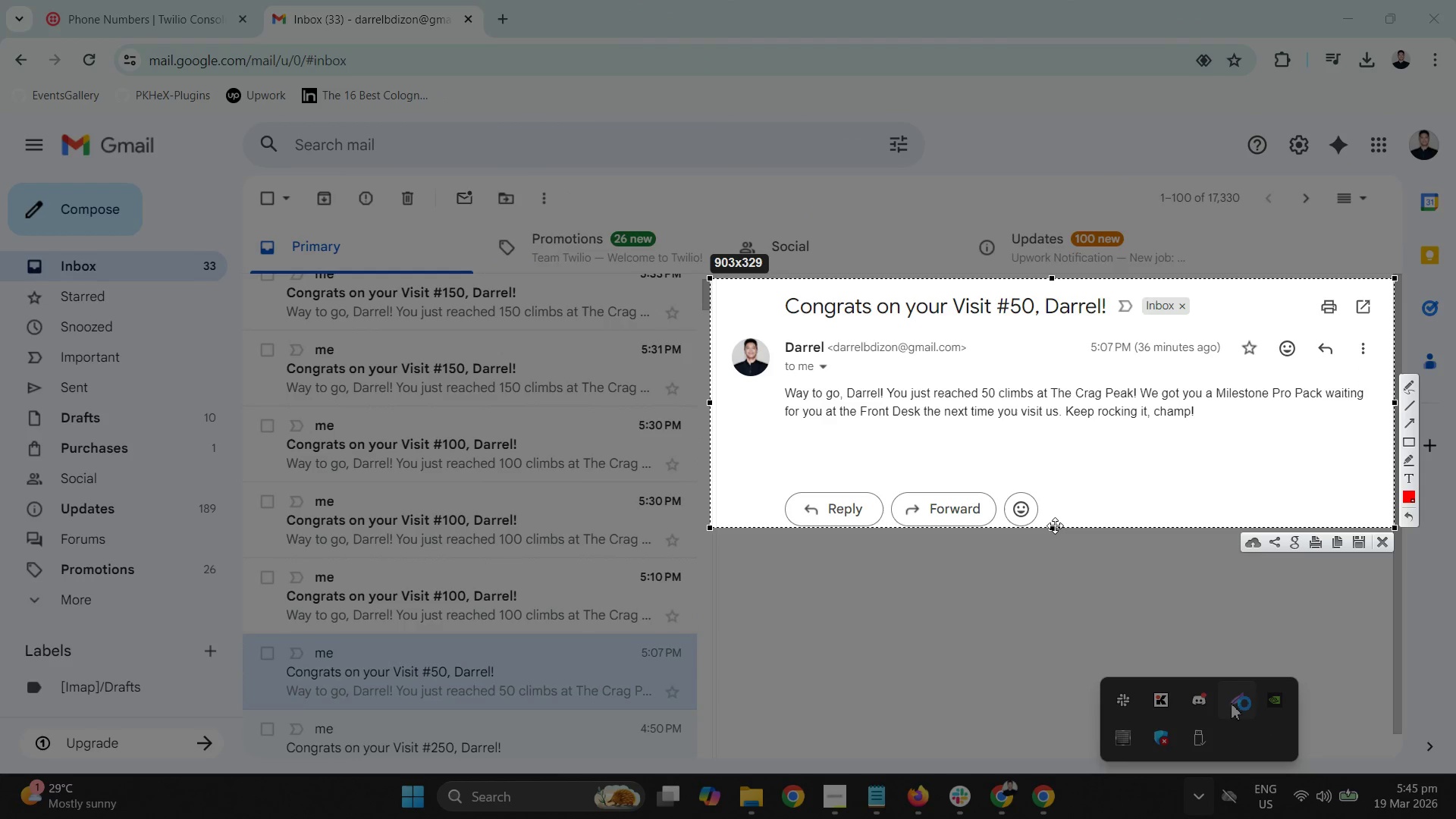 
left_click([1050, 531])
 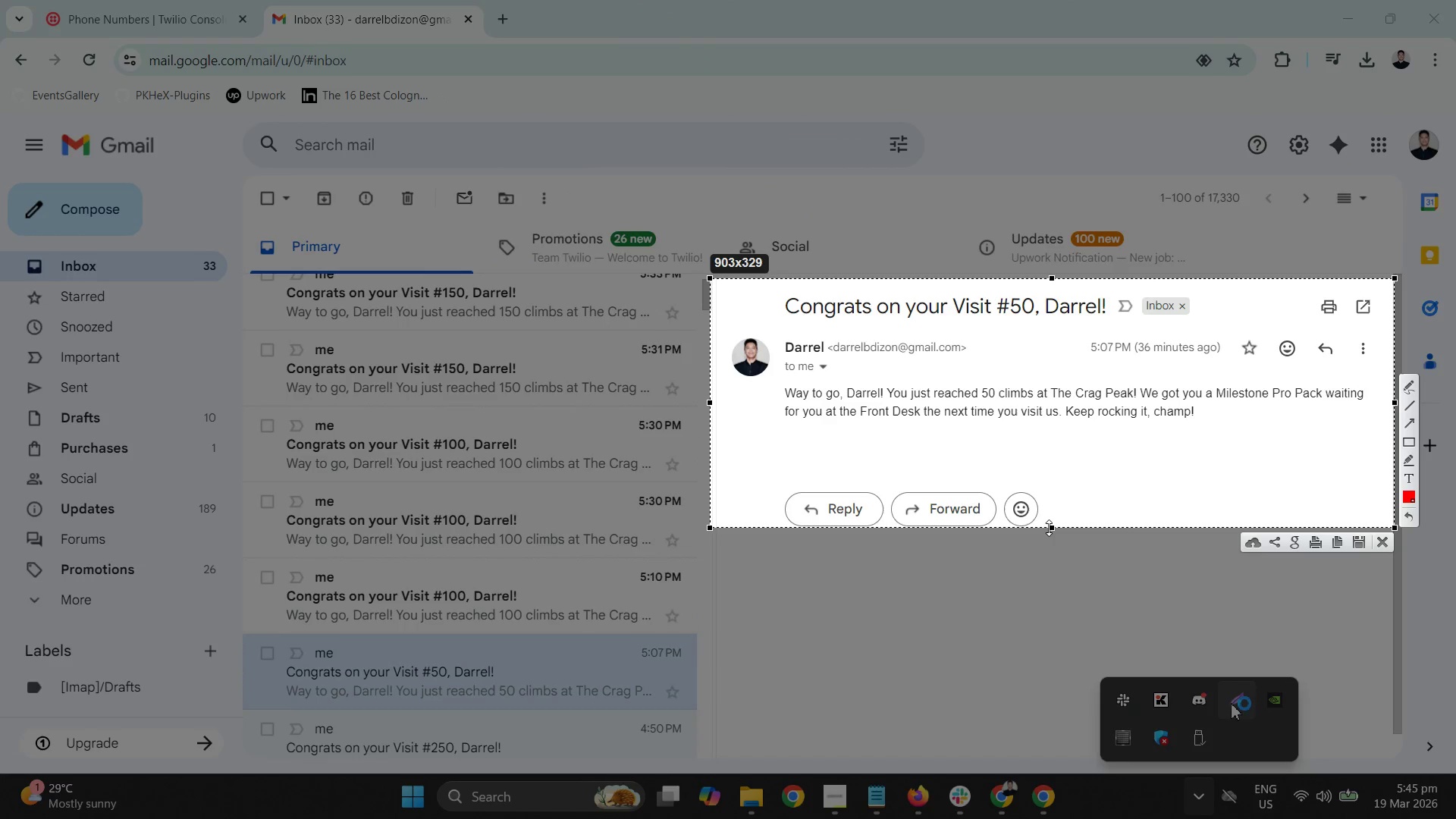 
left_click_drag(start_coordinate=[1050, 526], to_coordinate=[1055, 537])
 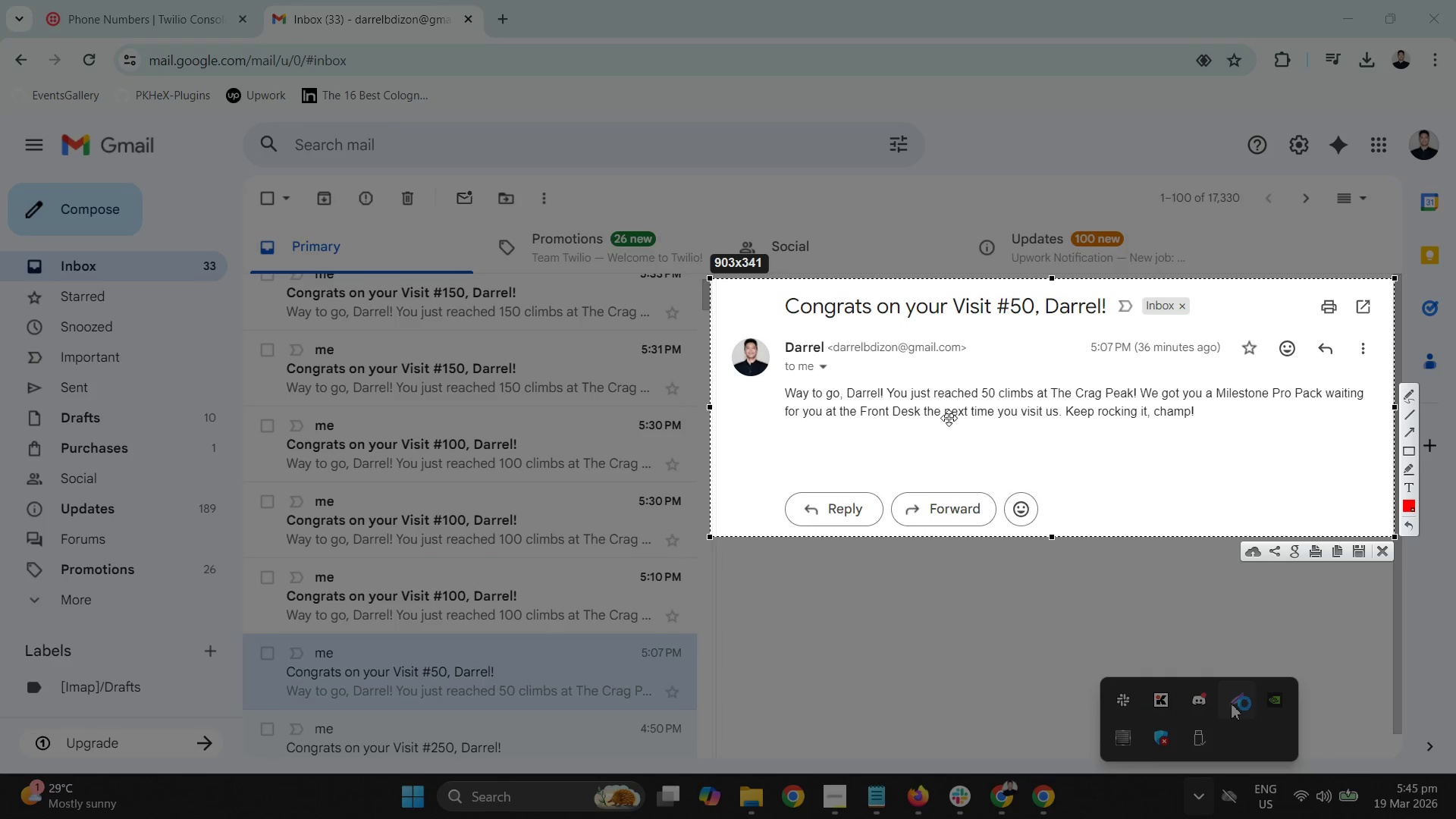 
right_click([948, 410])
 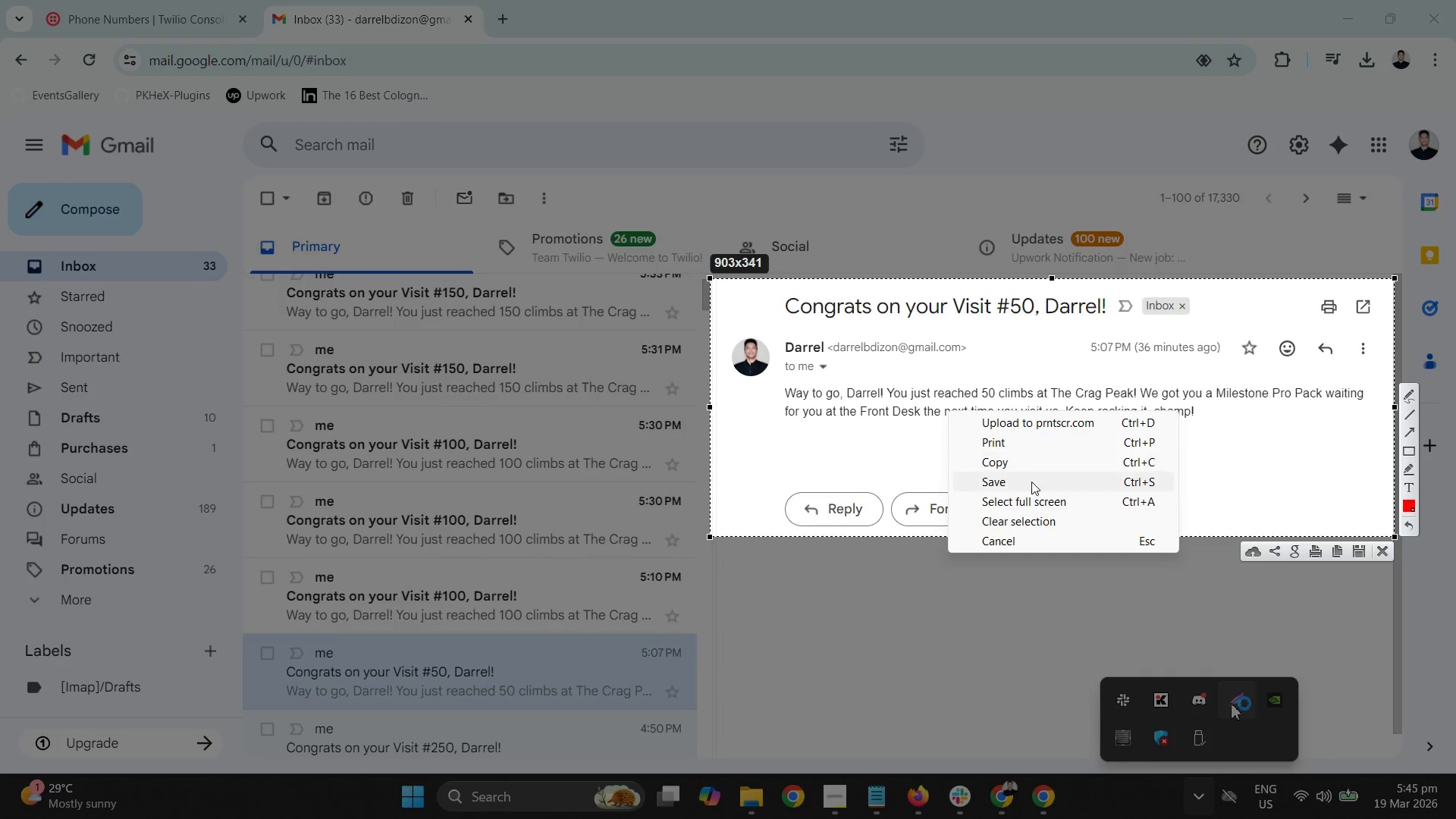 
left_click_drag(start_coordinate=[1033, 485], to_coordinate=[943, 461])
 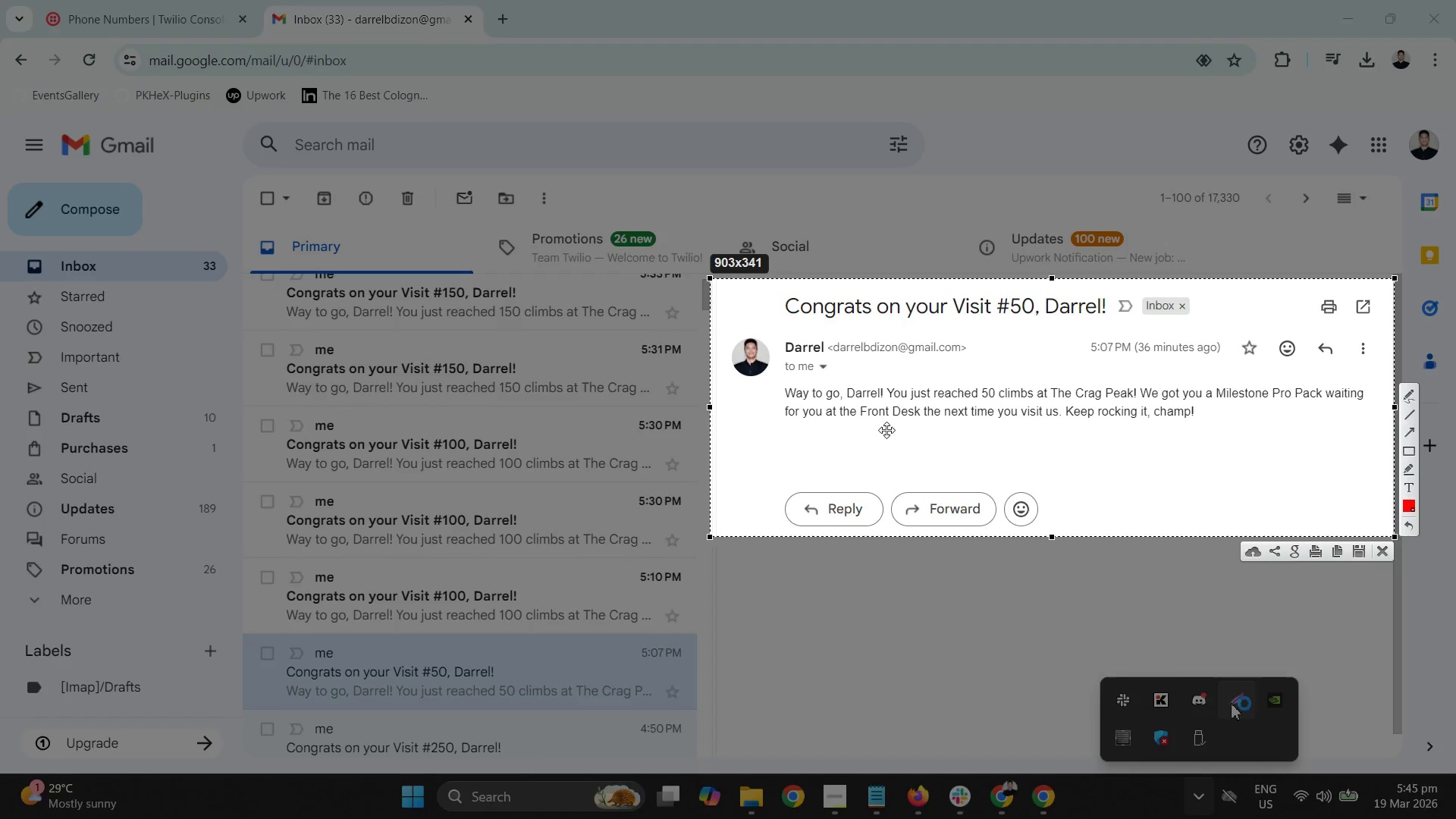 
key(Escape)
 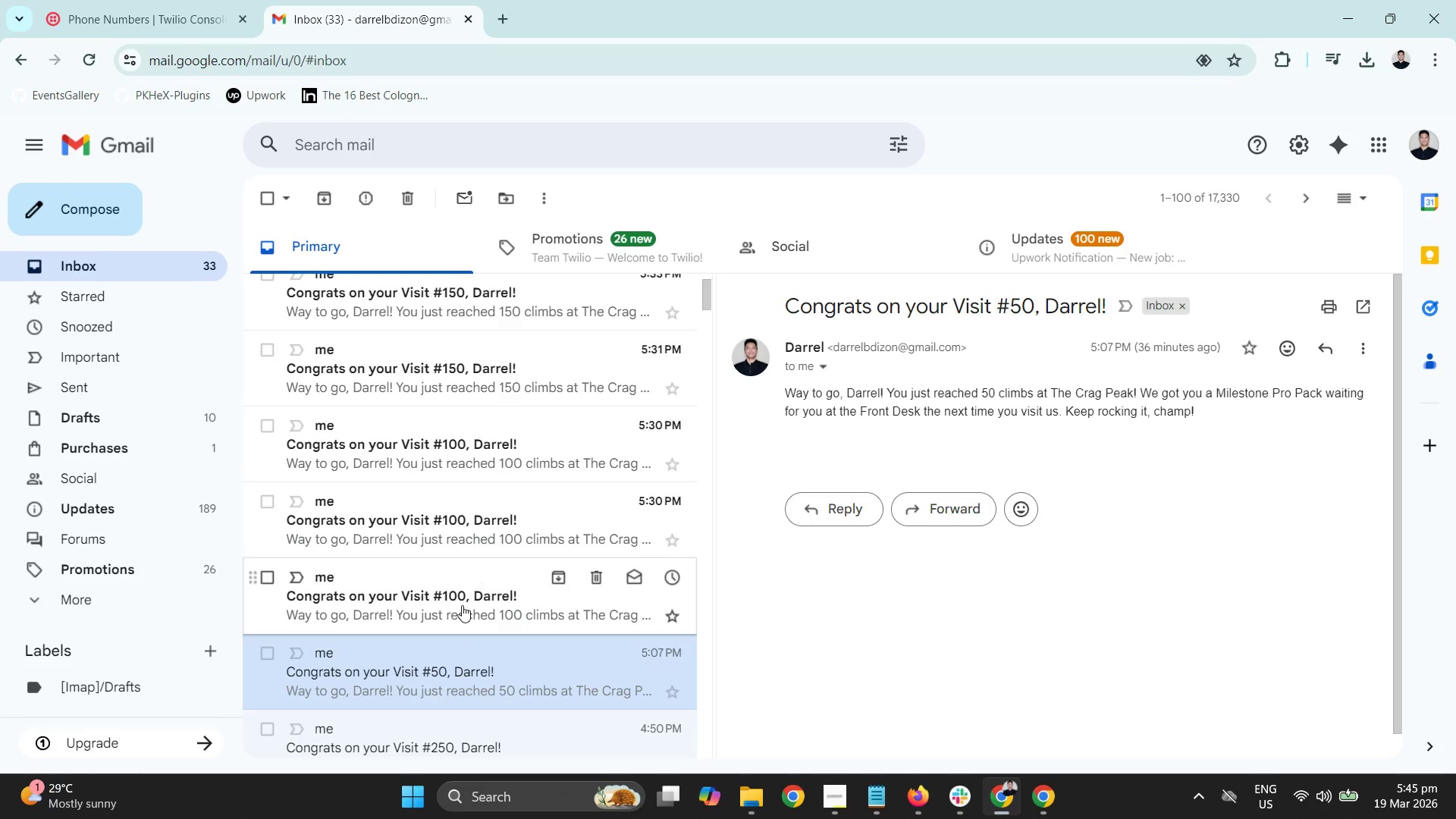 
mouse_move([527, 497])
 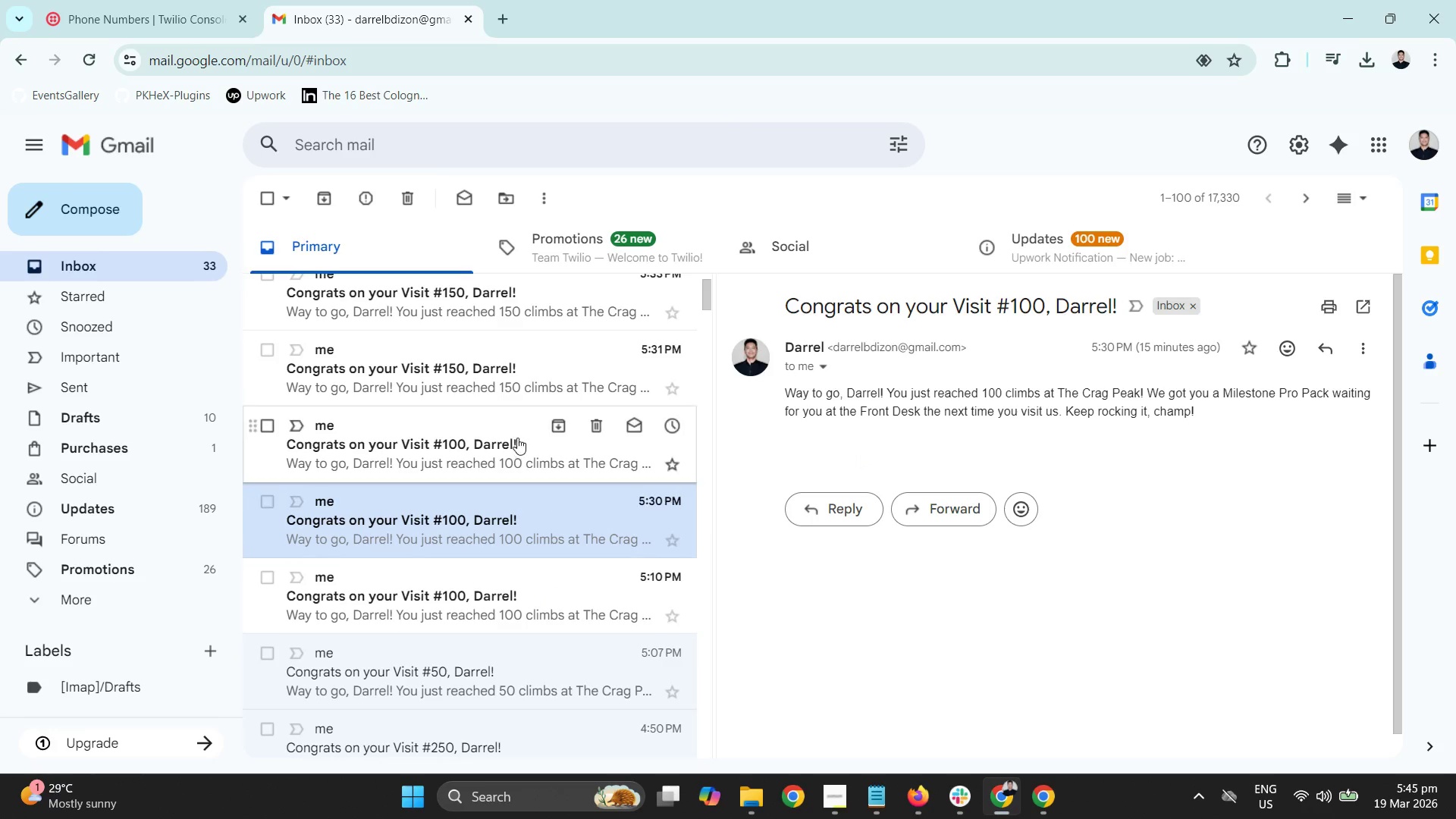 
left_click([517, 437])
 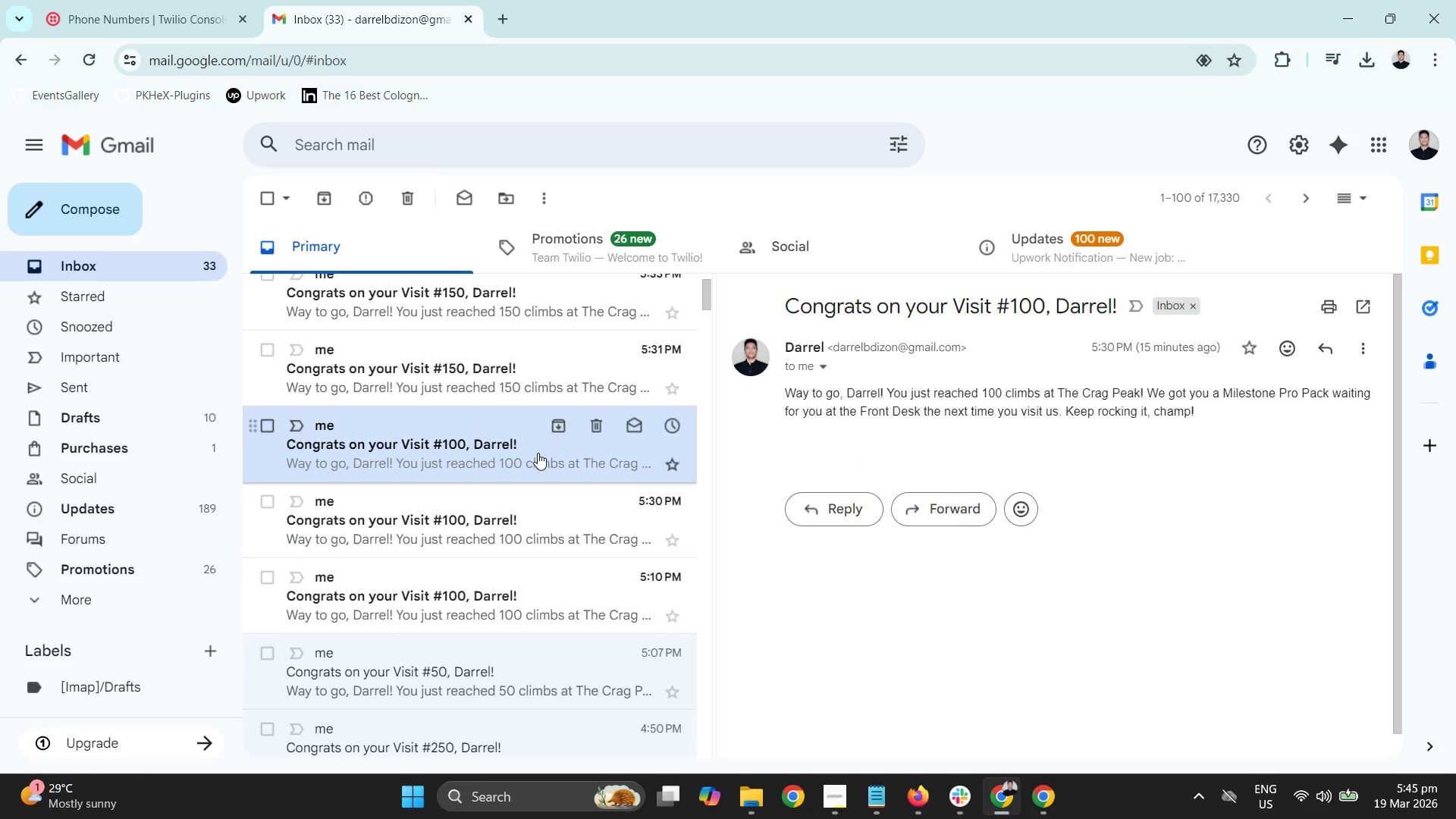 
left_click([485, 537])
 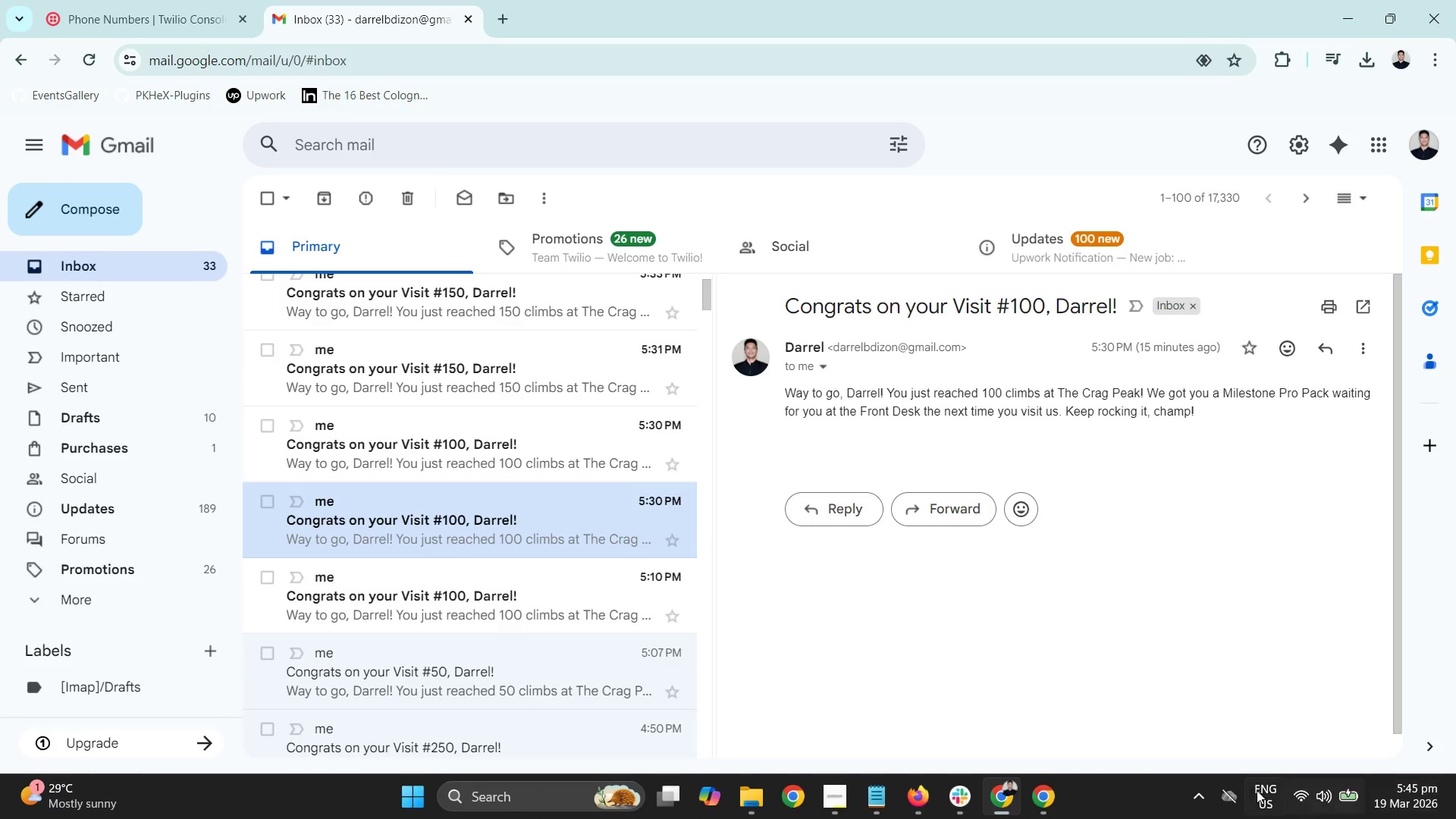 
left_click([1192, 795])
 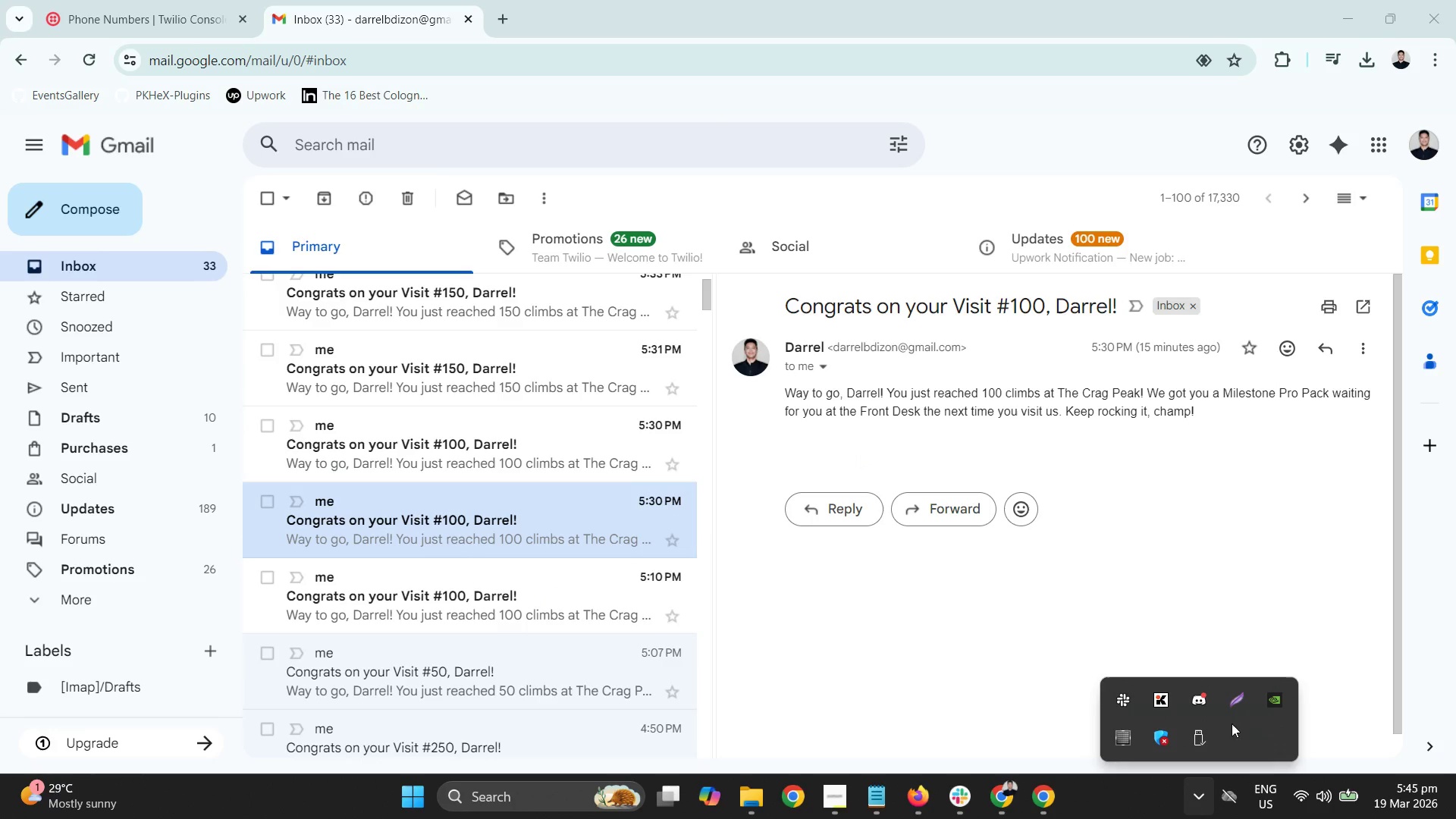 
left_click([1231, 699])
 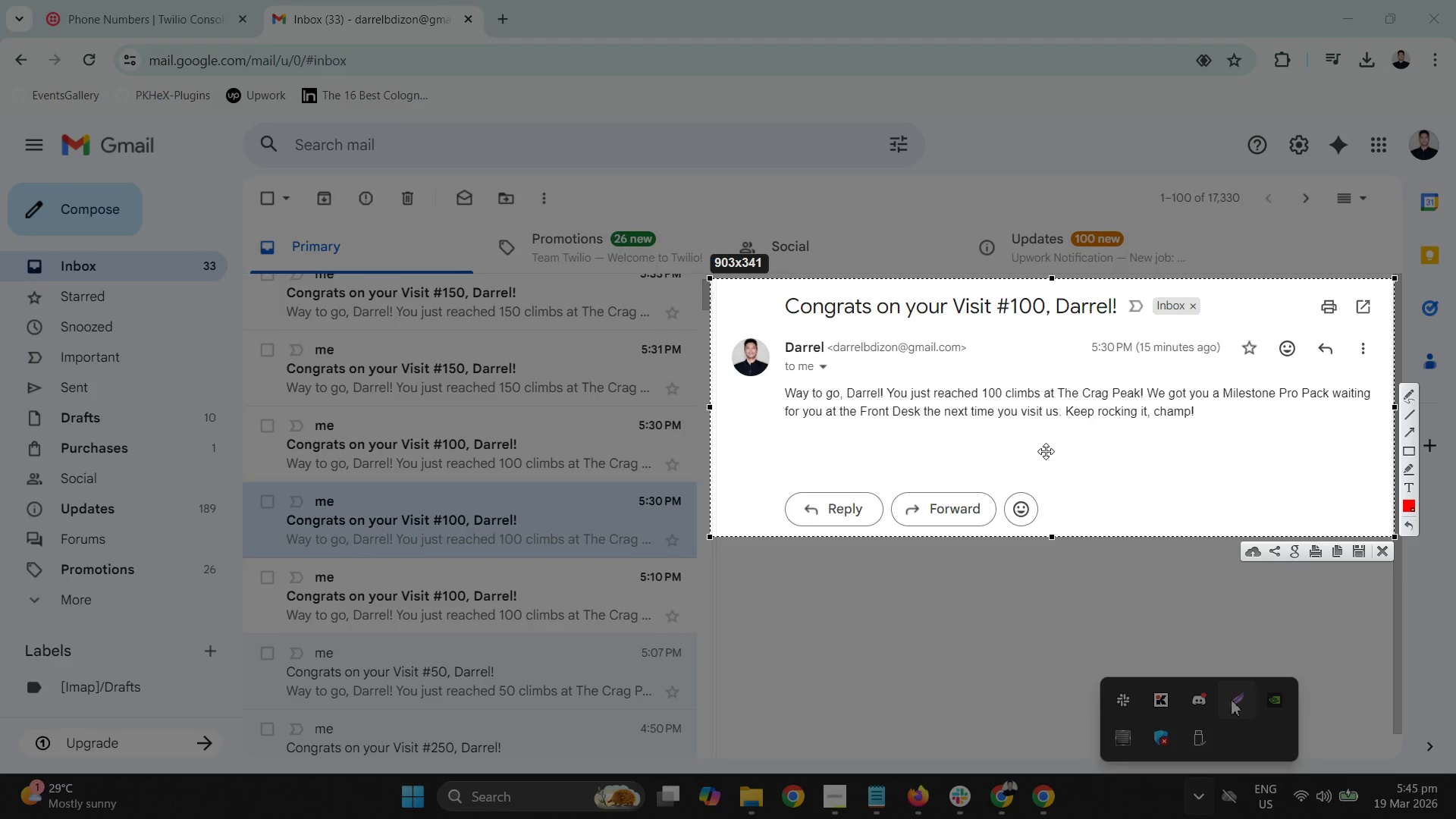 
right_click([1007, 404])
 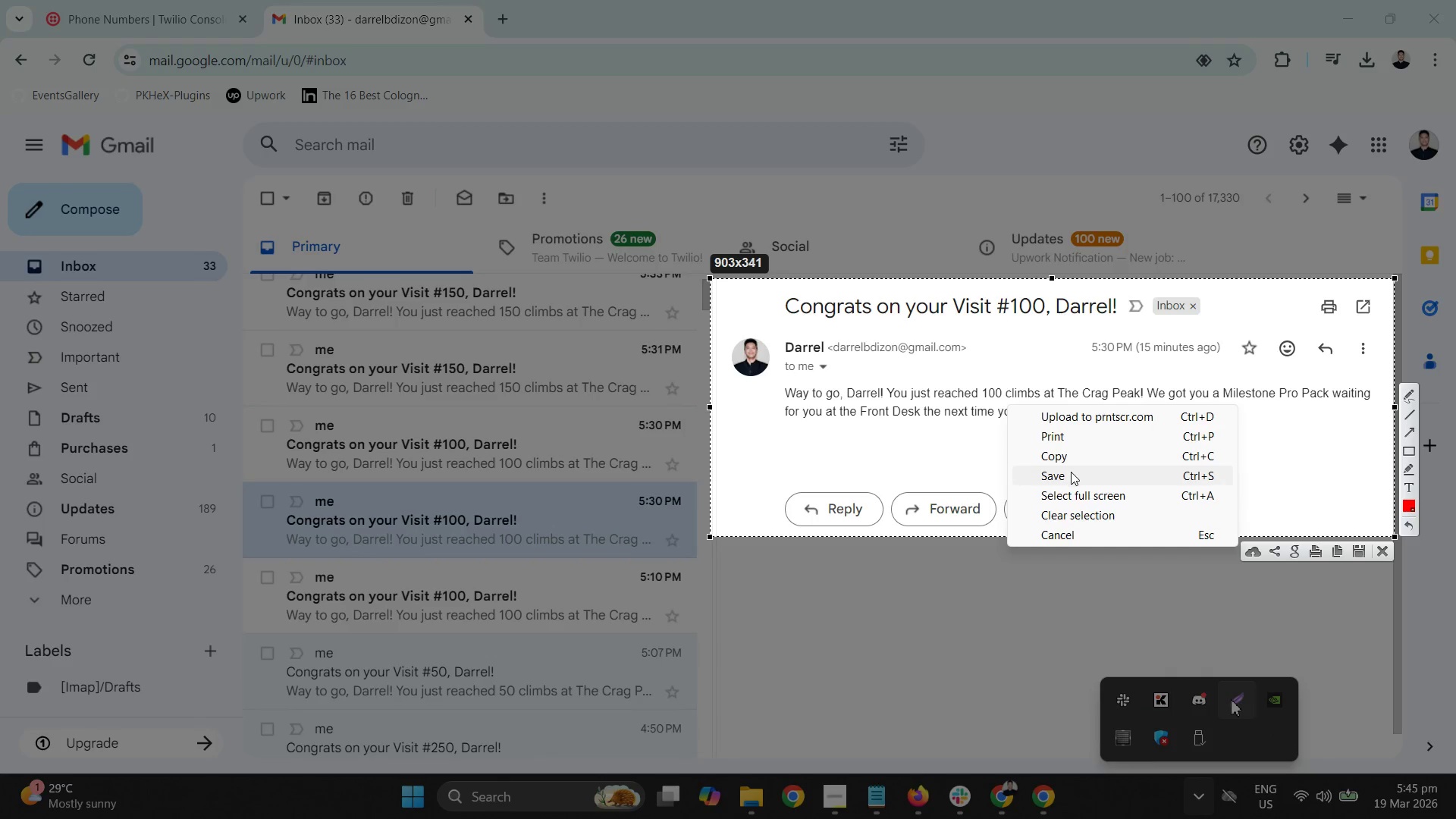 
left_click([1071, 471])
 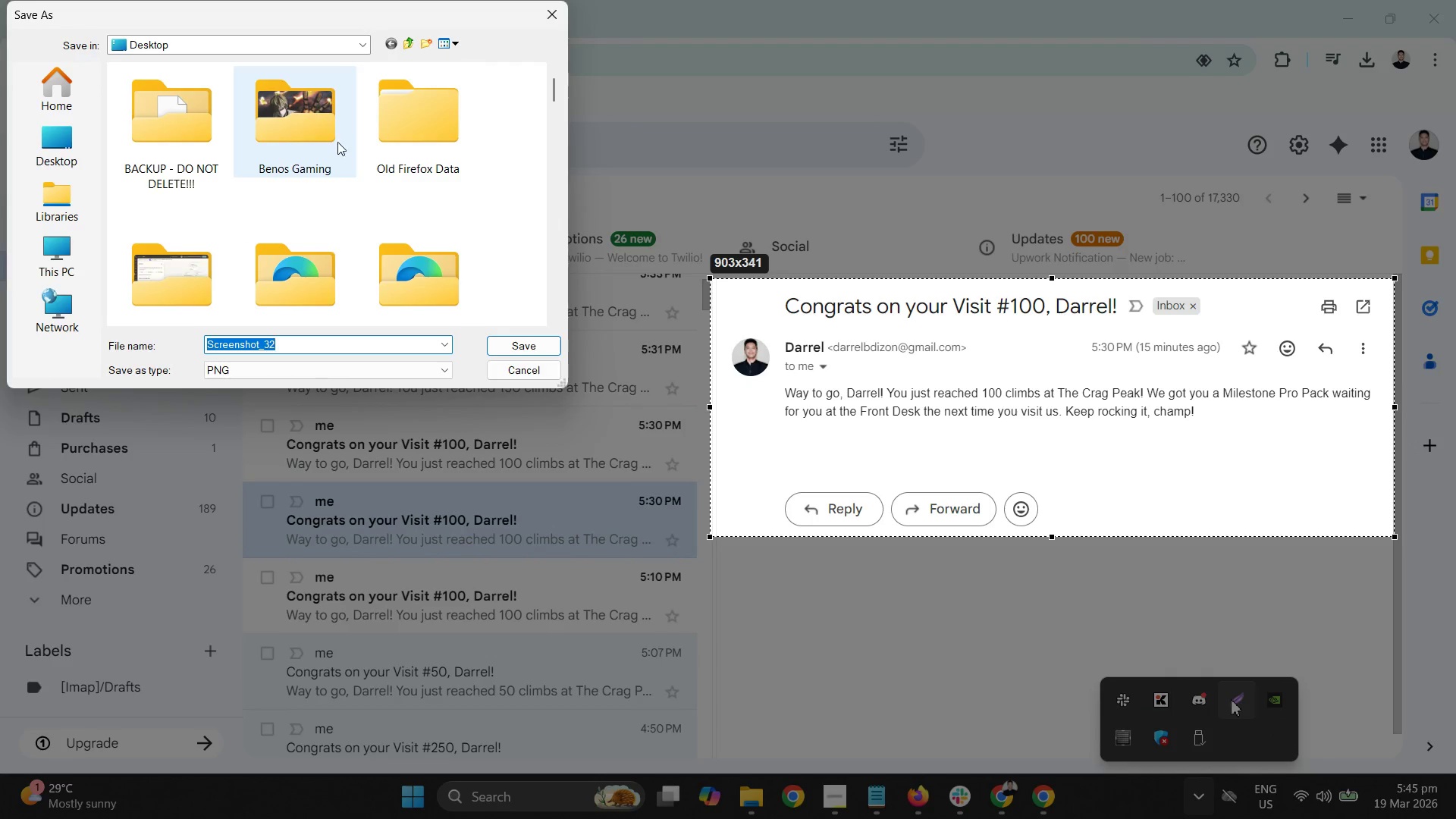 
scroll: coordinate [430, 201], scroll_direction: down, amount: 1.0
 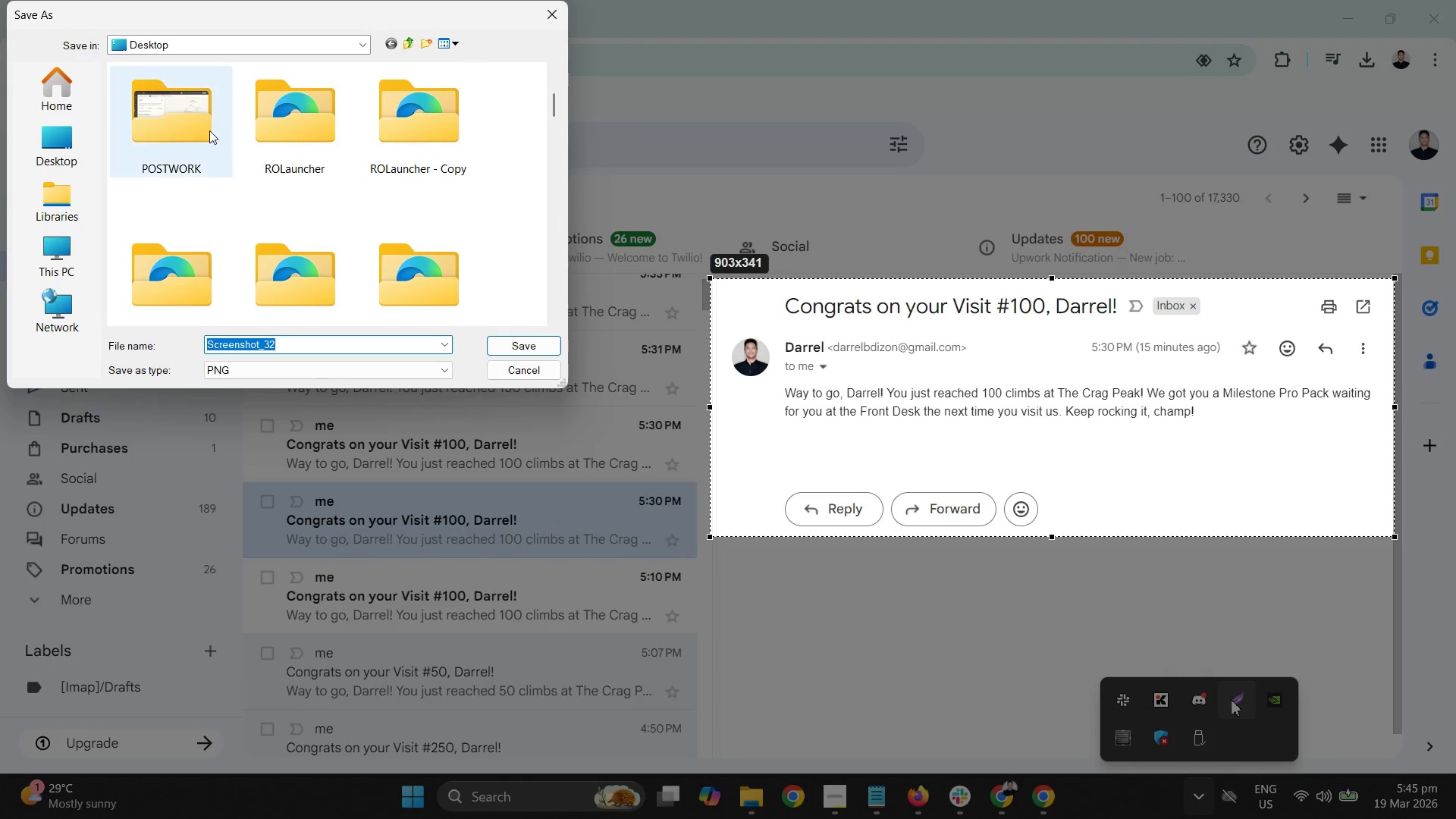 
double_click([209, 128])
 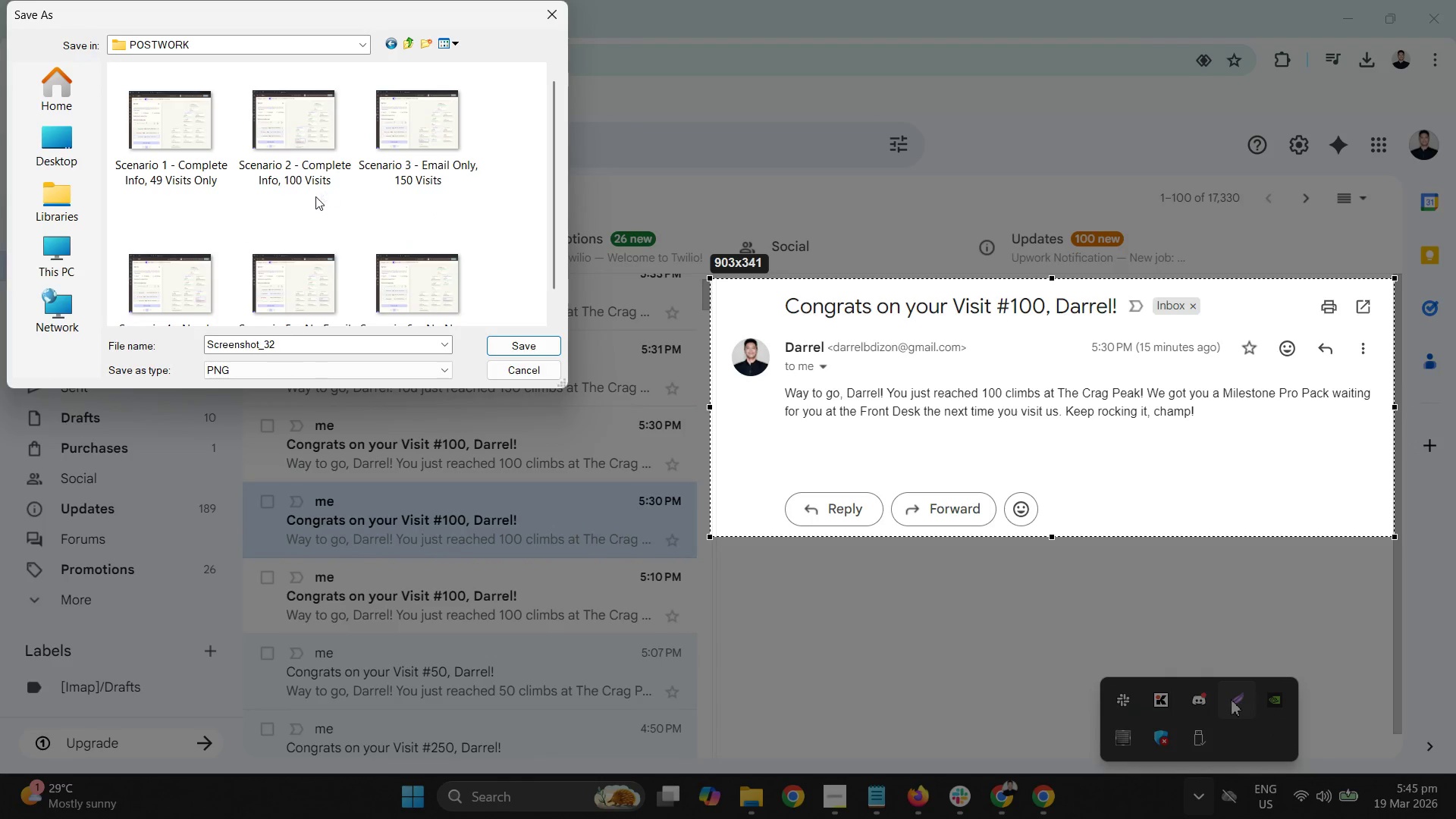 
scroll: coordinate [432, 253], scroll_direction: down, amount: 1.0
 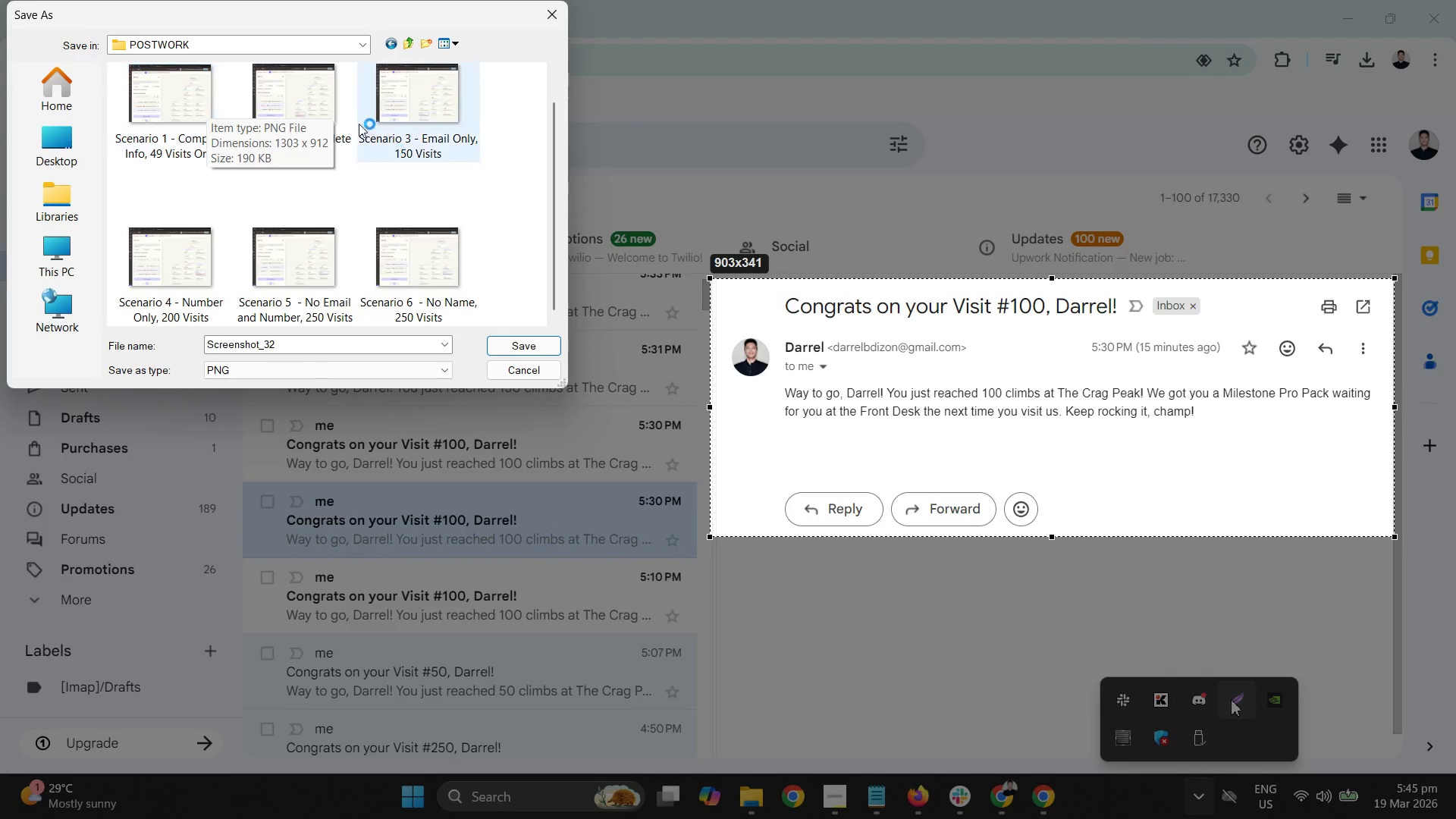 
left_click([319, 98])
 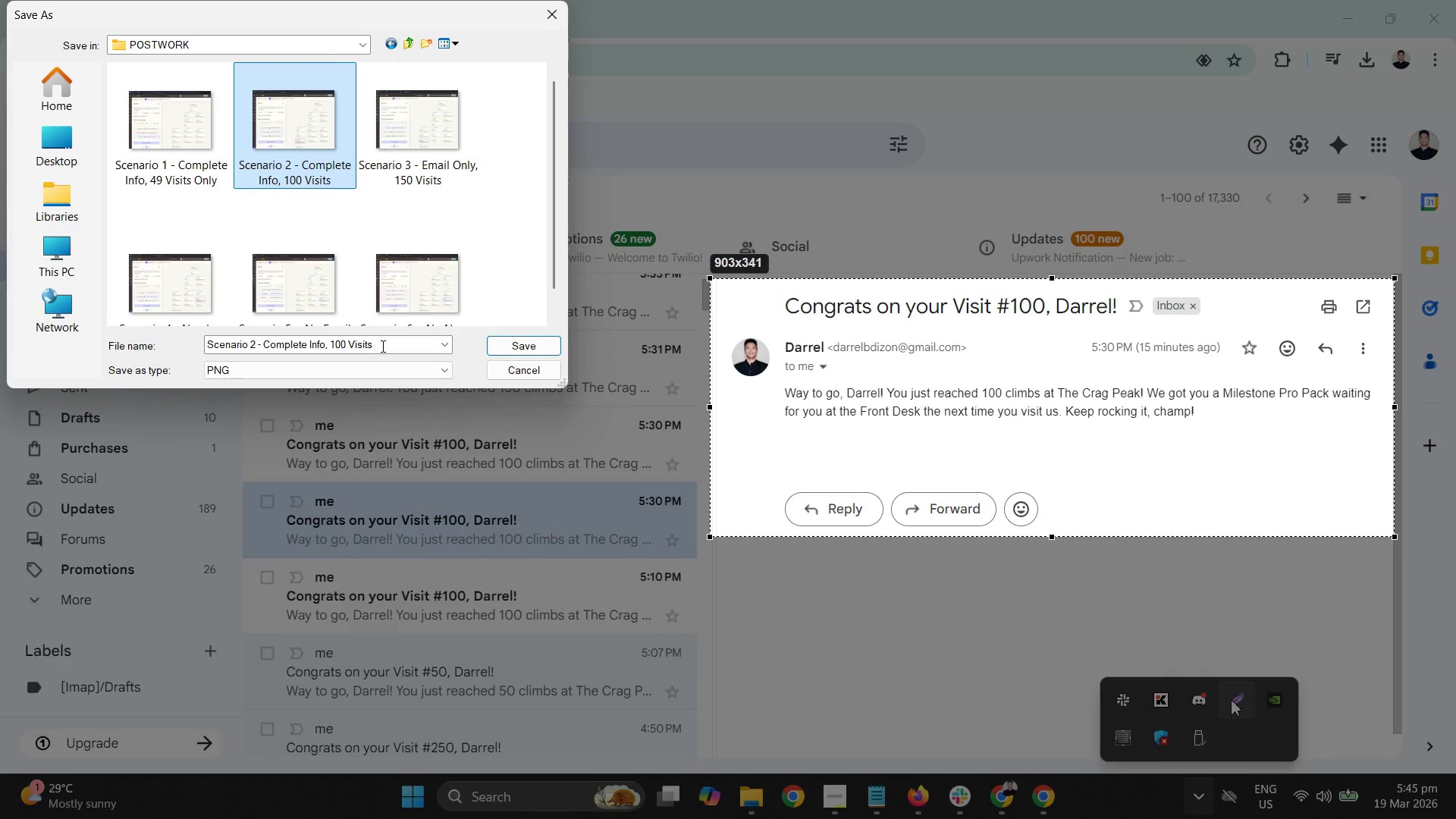 
left_click([368, 342])
 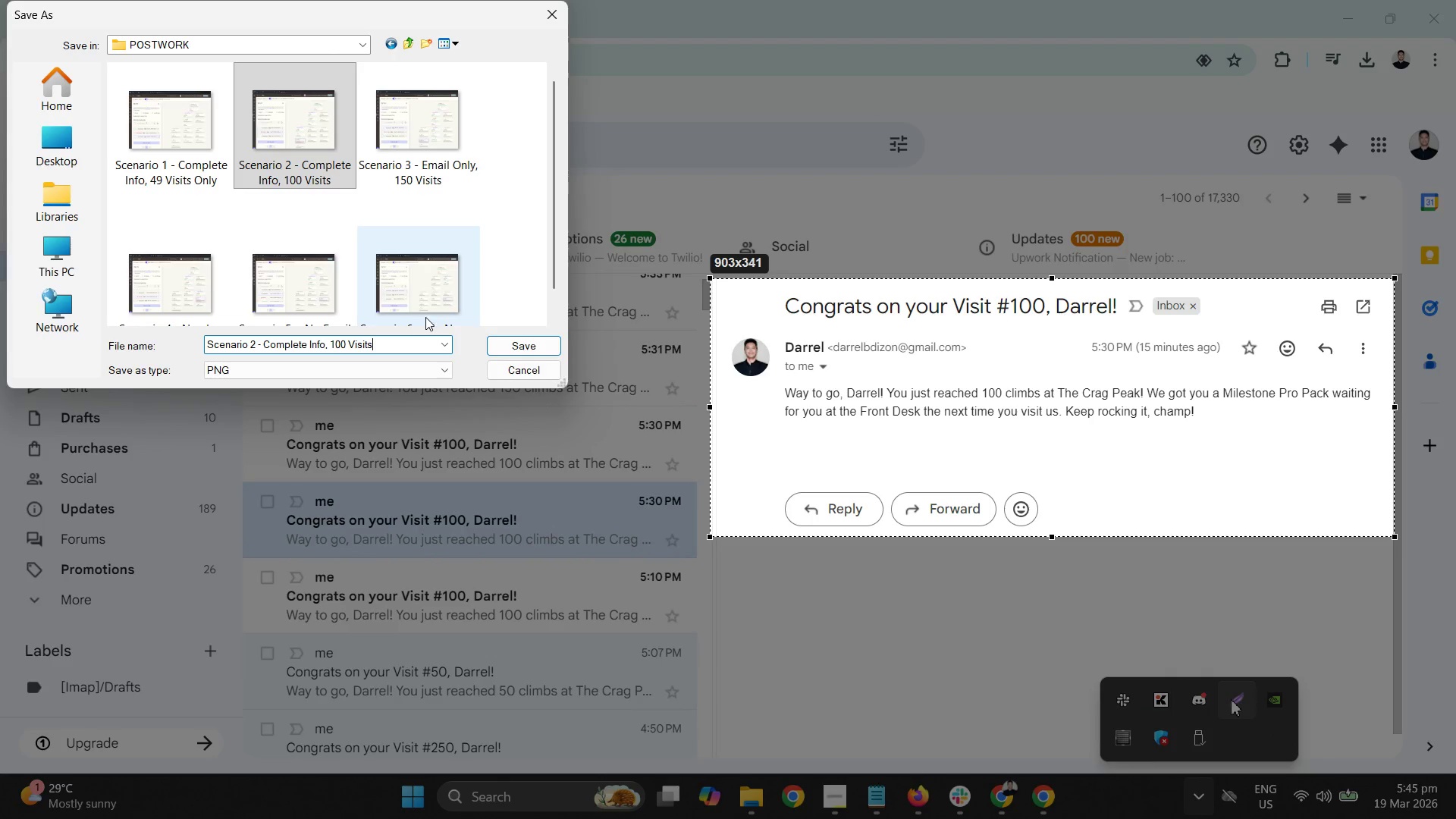 
type( - M)
key(Backspace)
type(Email)
 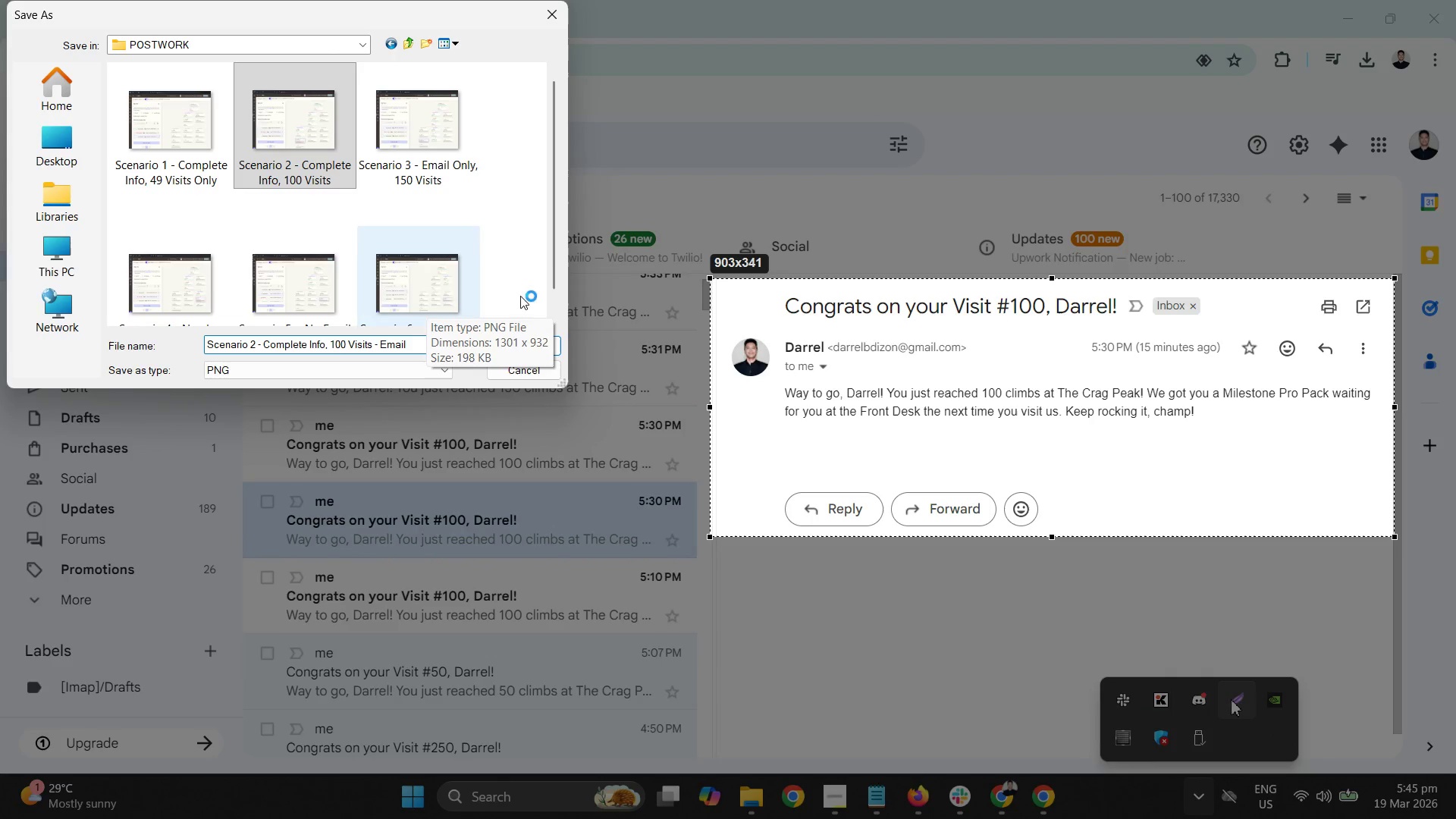 
left_click([514, 234])
 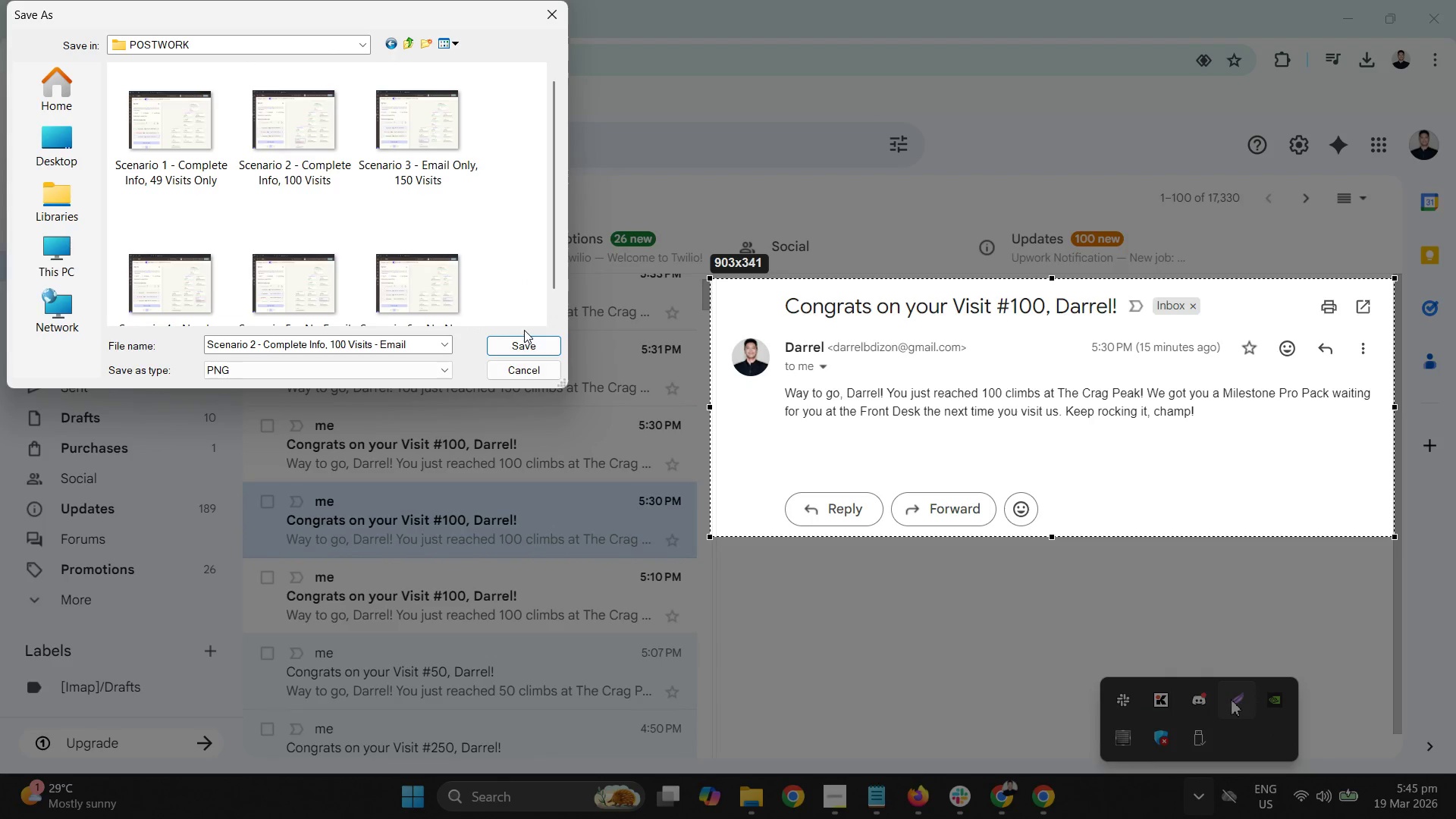 
double_click([531, 347])
 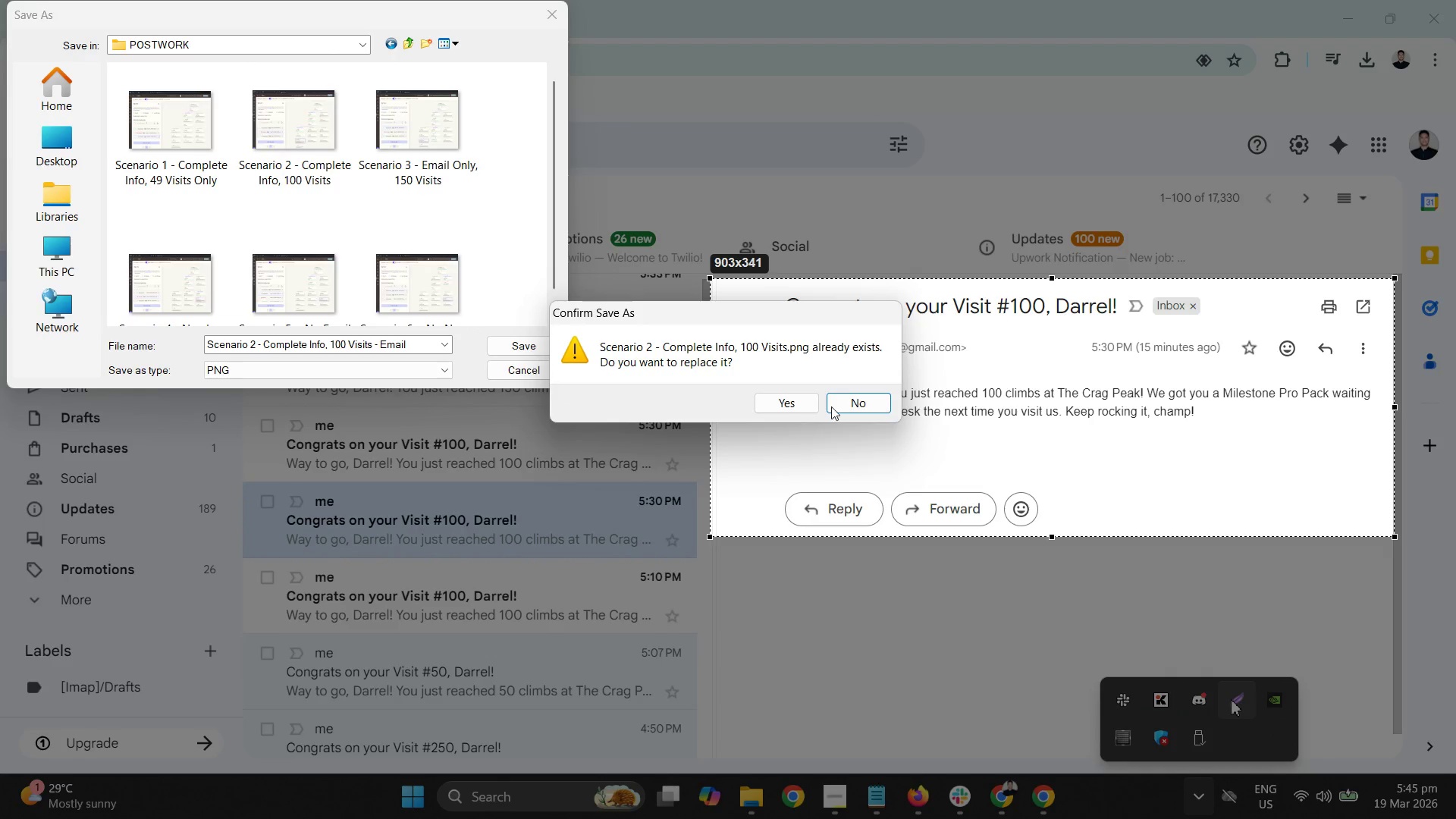 
left_click_drag(start_coordinate=[864, 392], to_coordinate=[864, 397])
 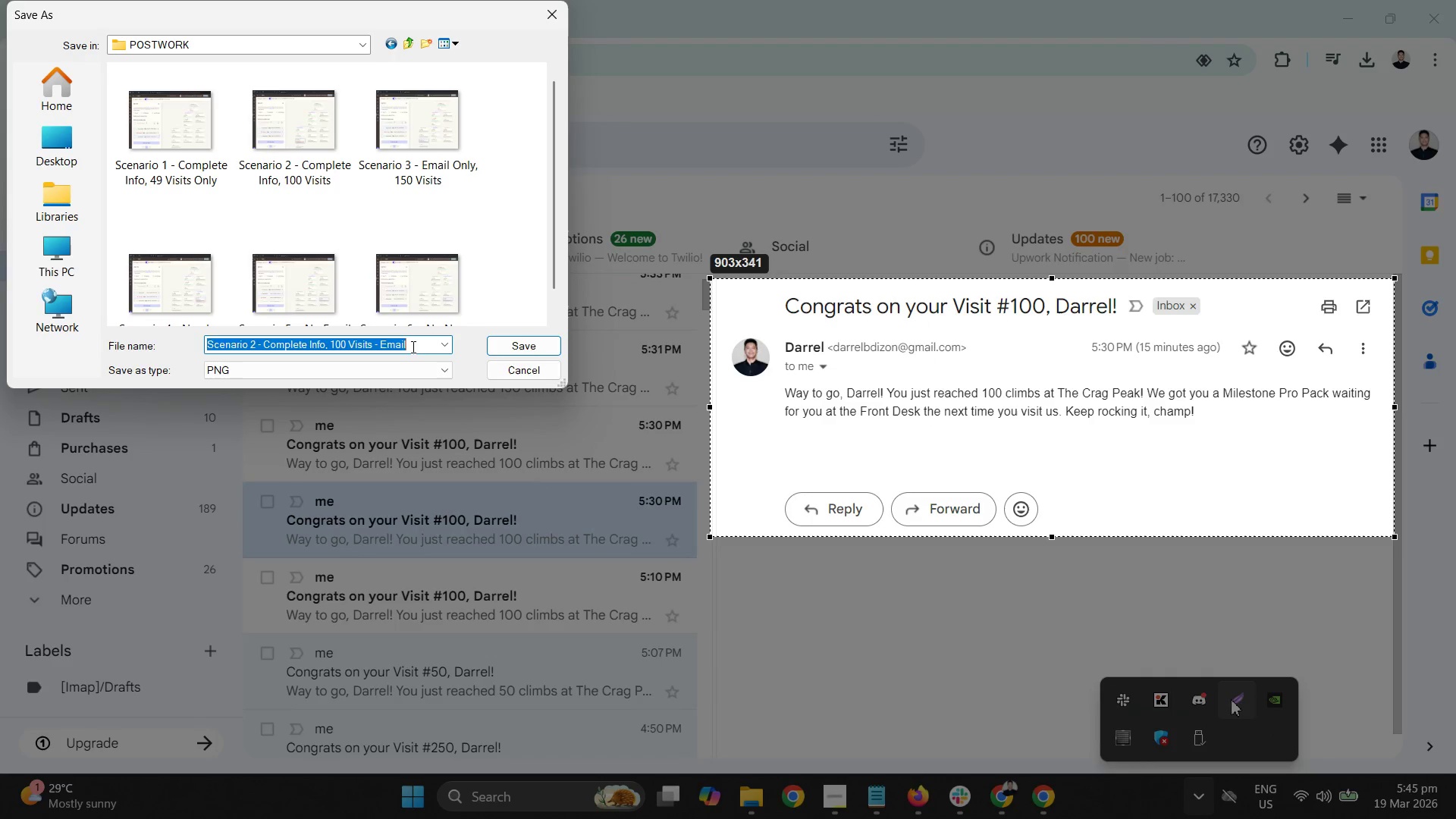 
left_click_drag(start_coordinate=[413, 347], to_coordinate=[383, 338])
 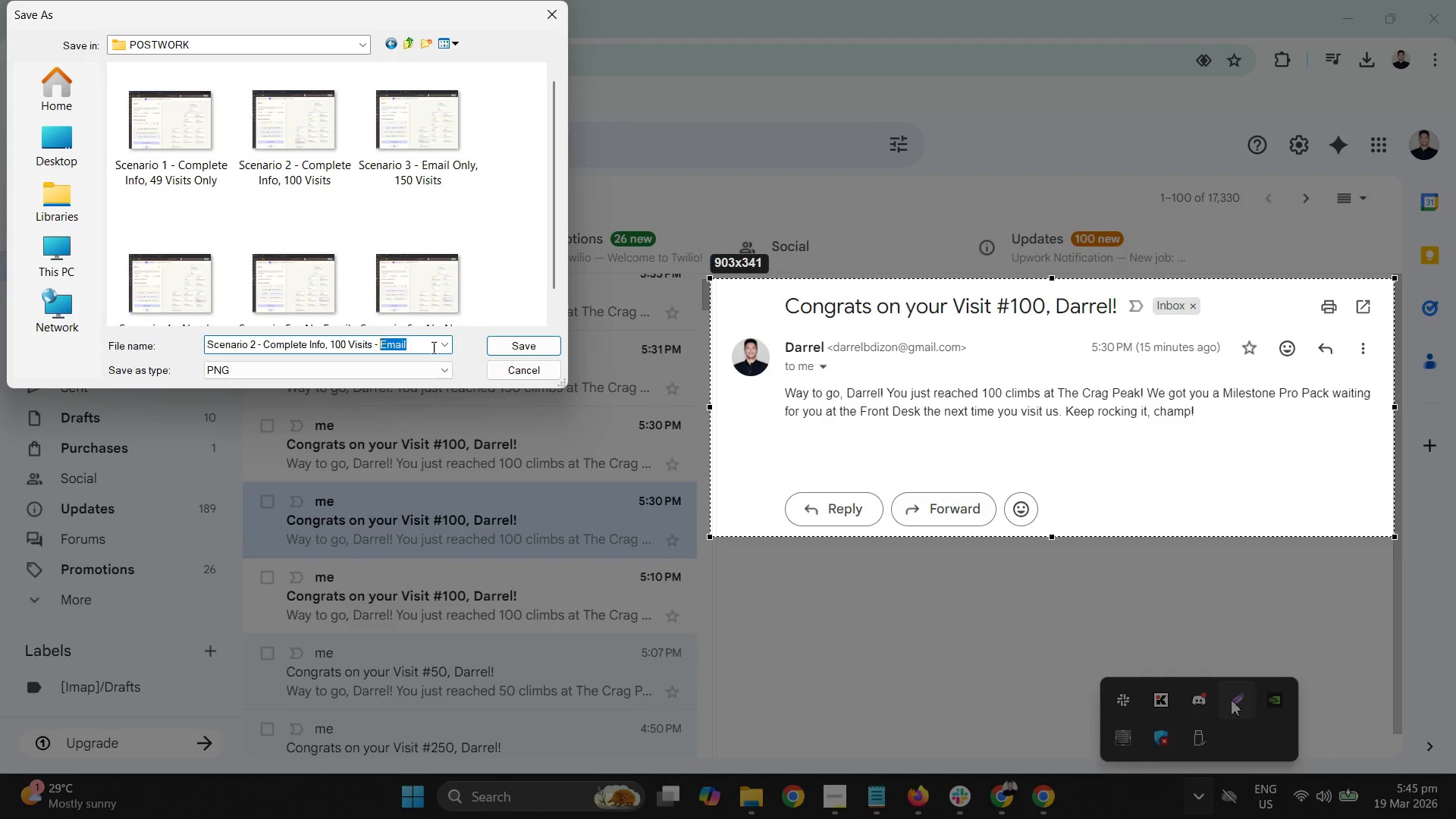 
type(Gmail)
 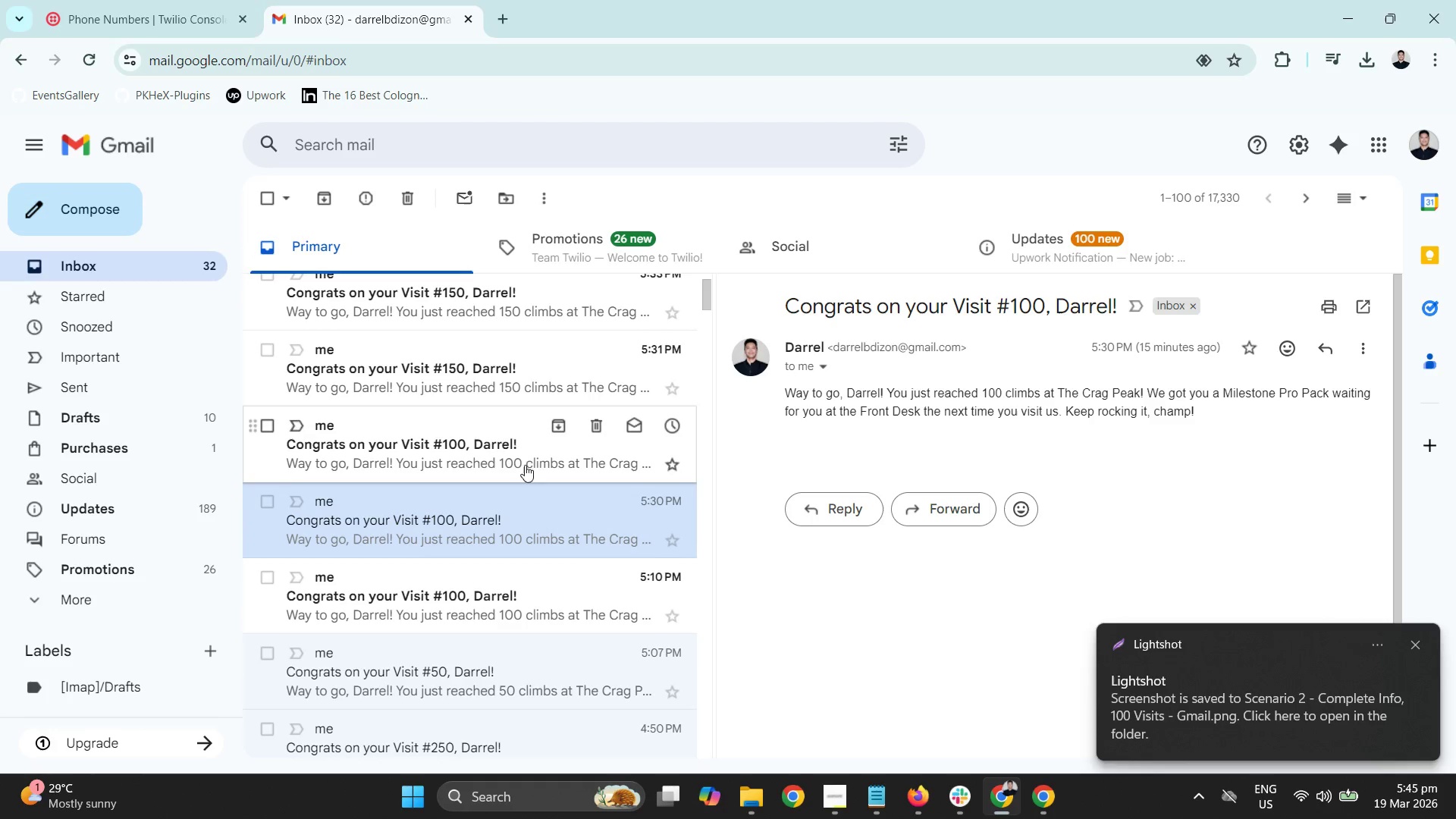 
scroll: coordinate [507, 410], scroll_direction: up, amount: 1.0
 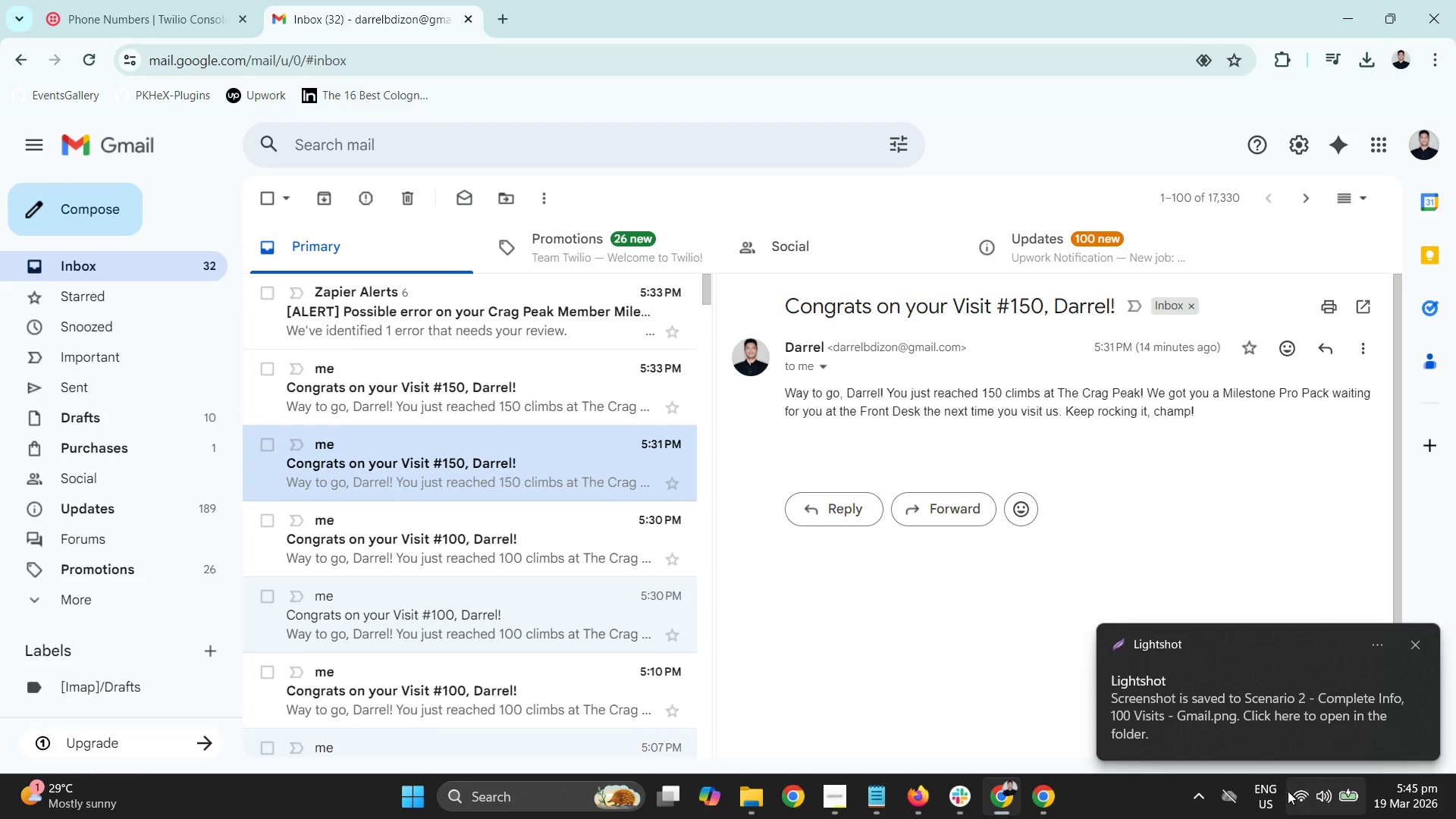 
left_click([1197, 793])
 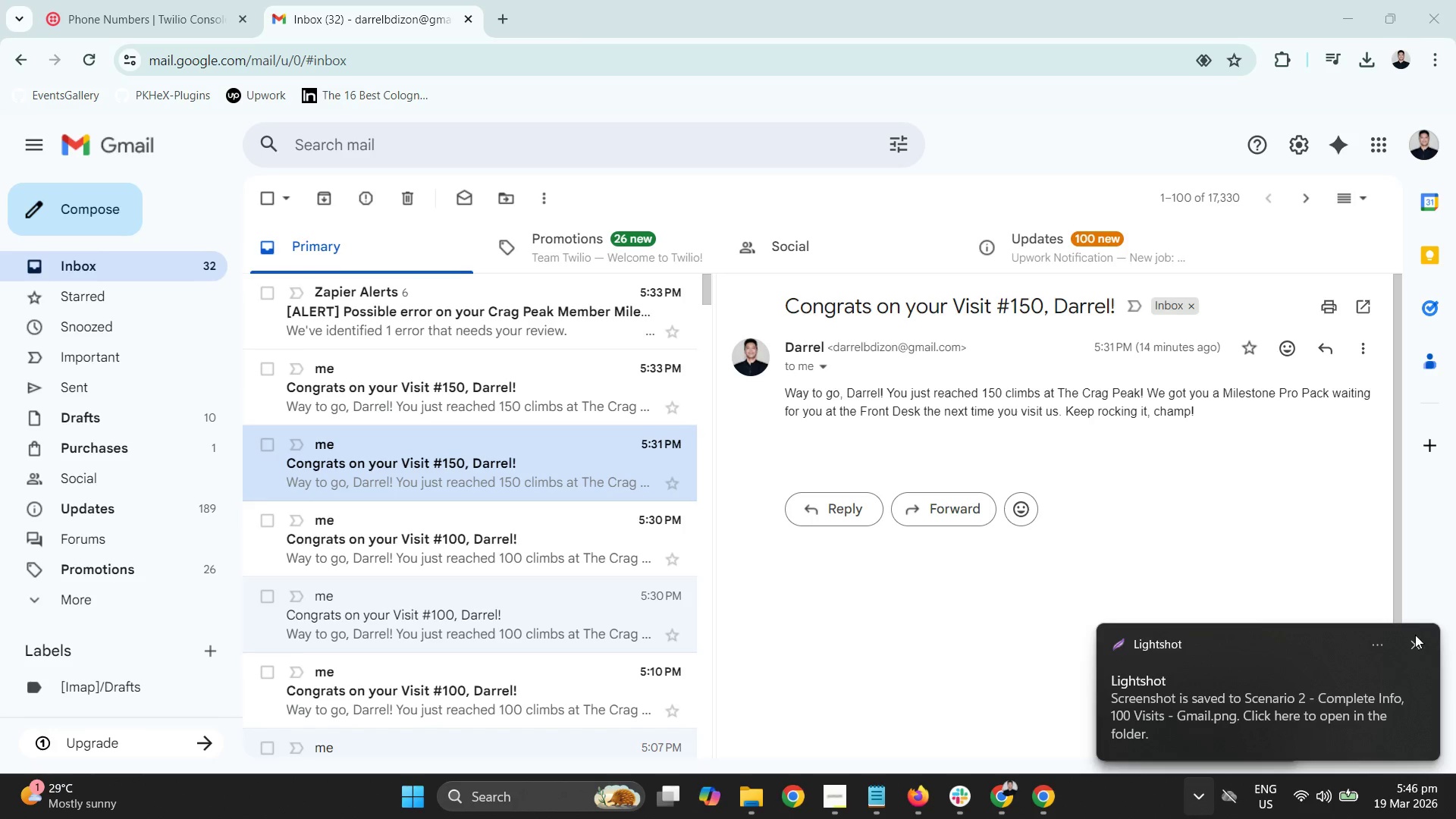 
left_click([1414, 633])
 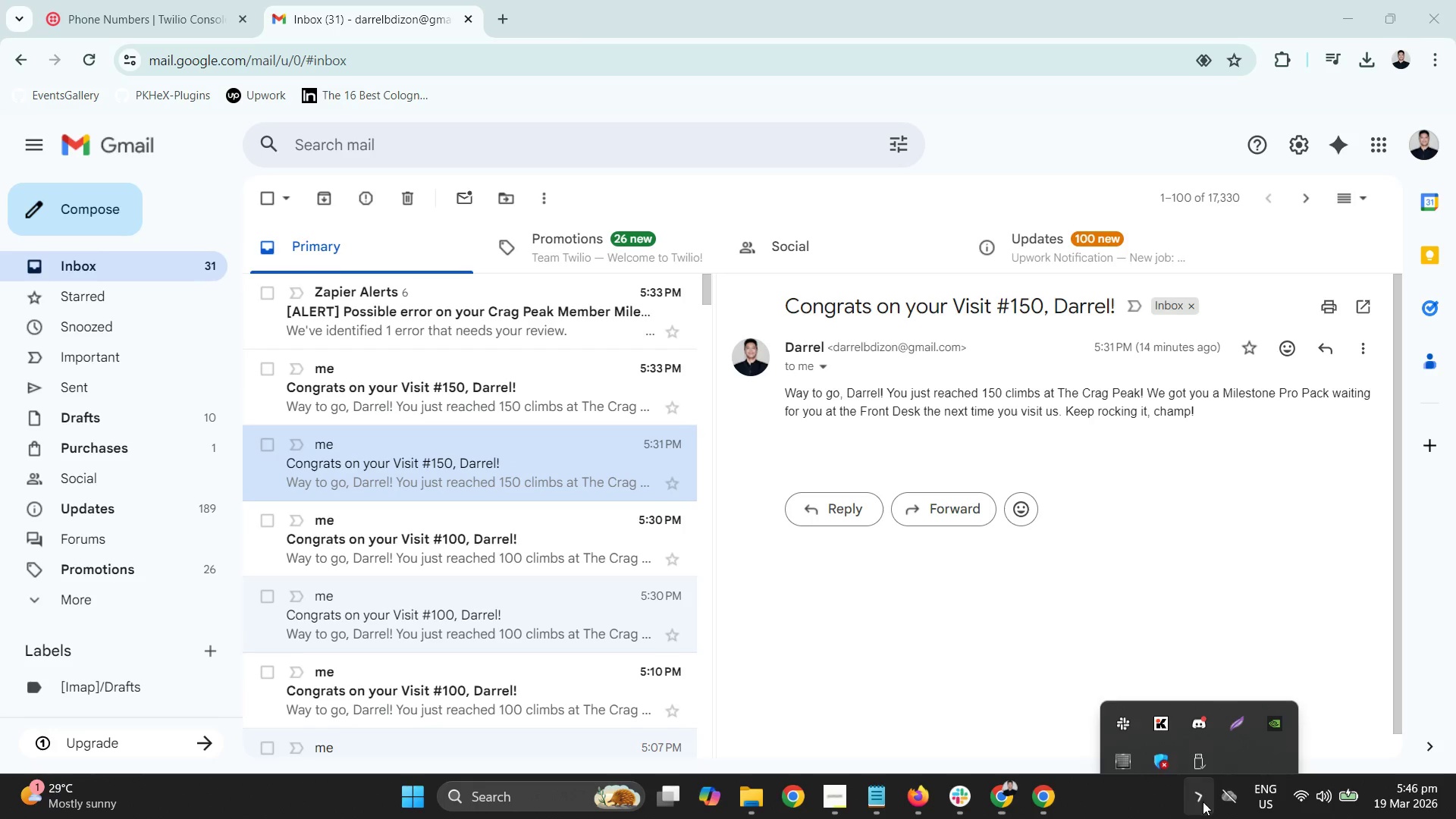 
left_click([1242, 689])
 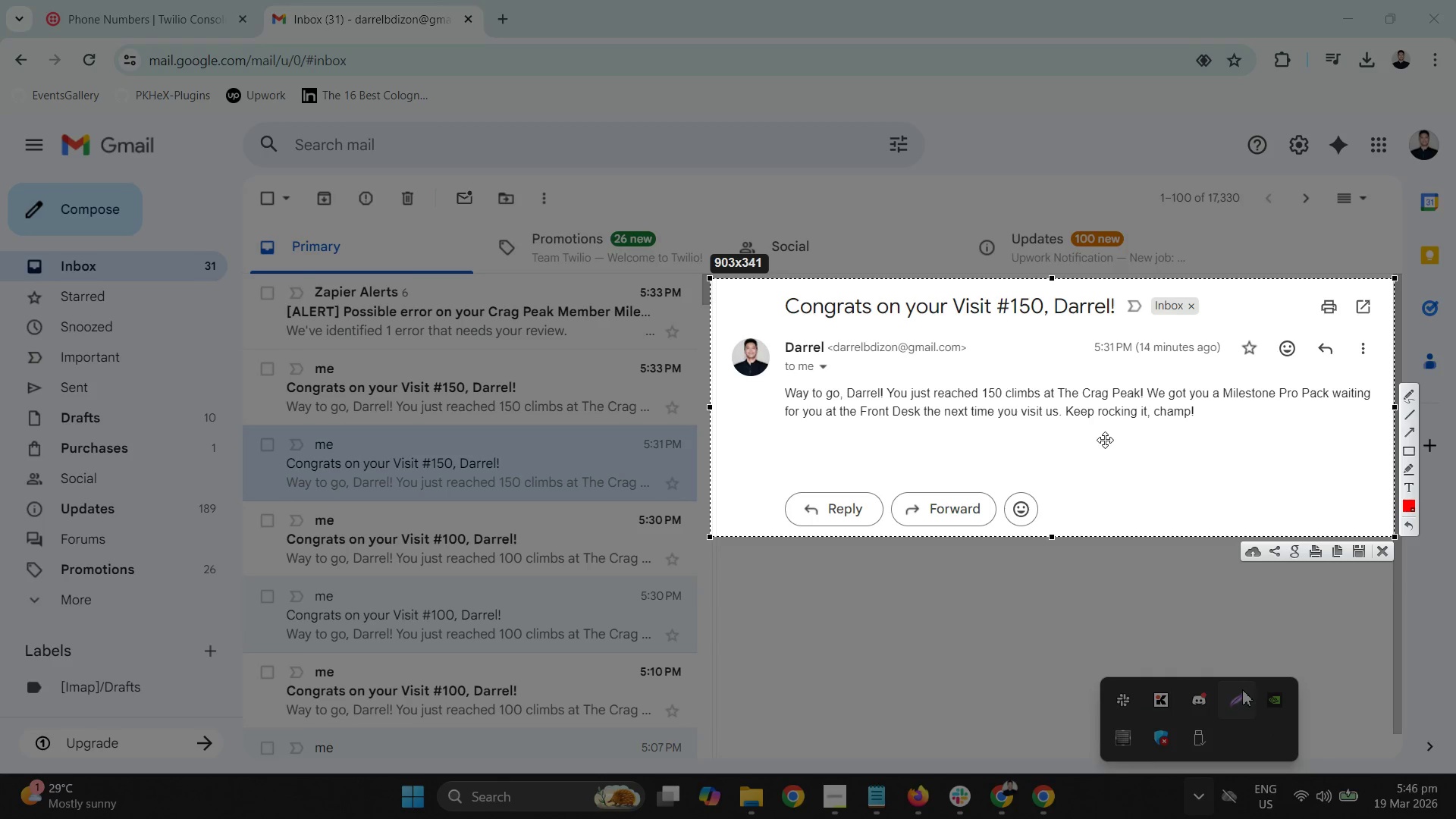 
right_click([966, 356])
 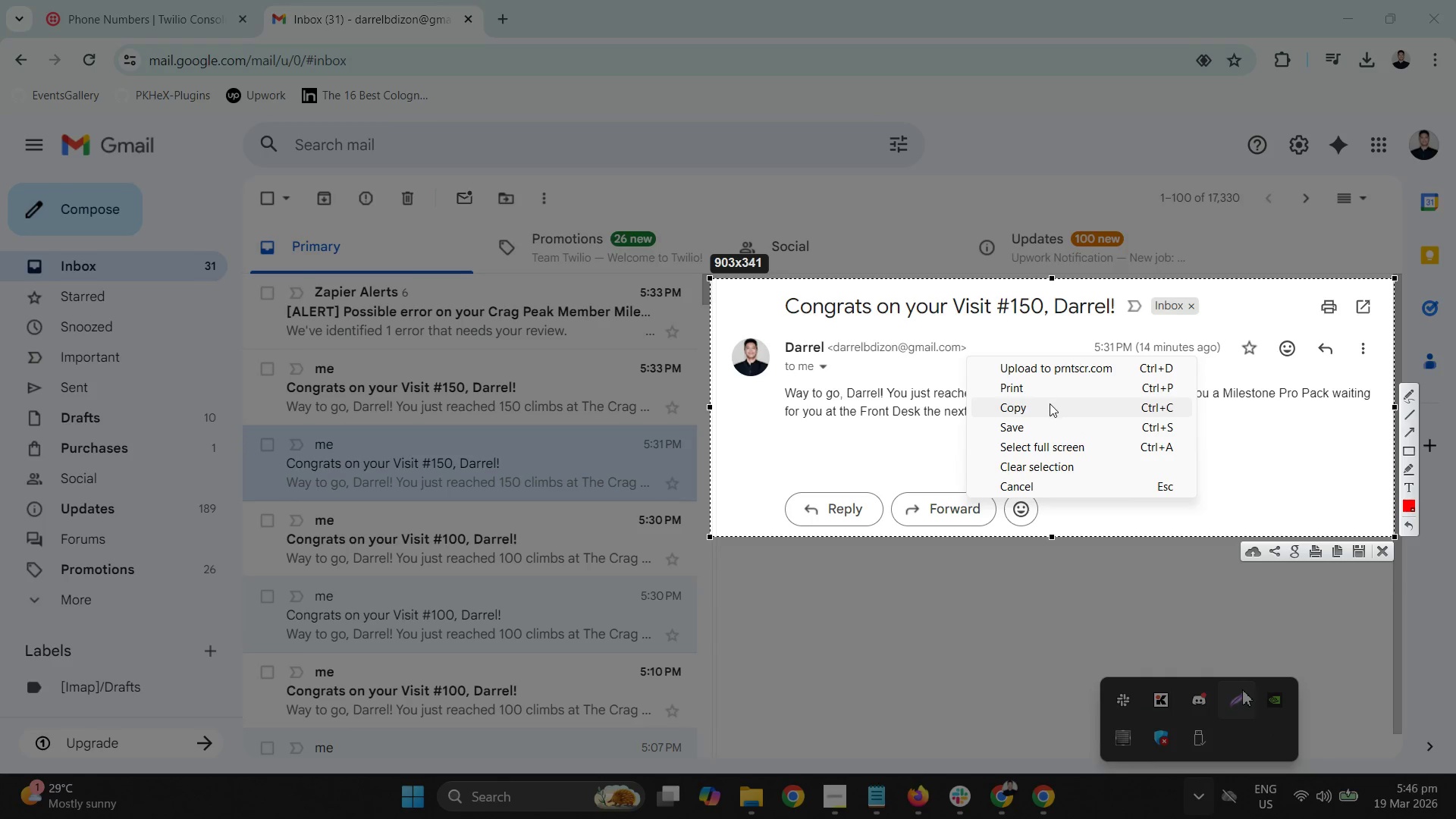 
left_click([1055, 419])
 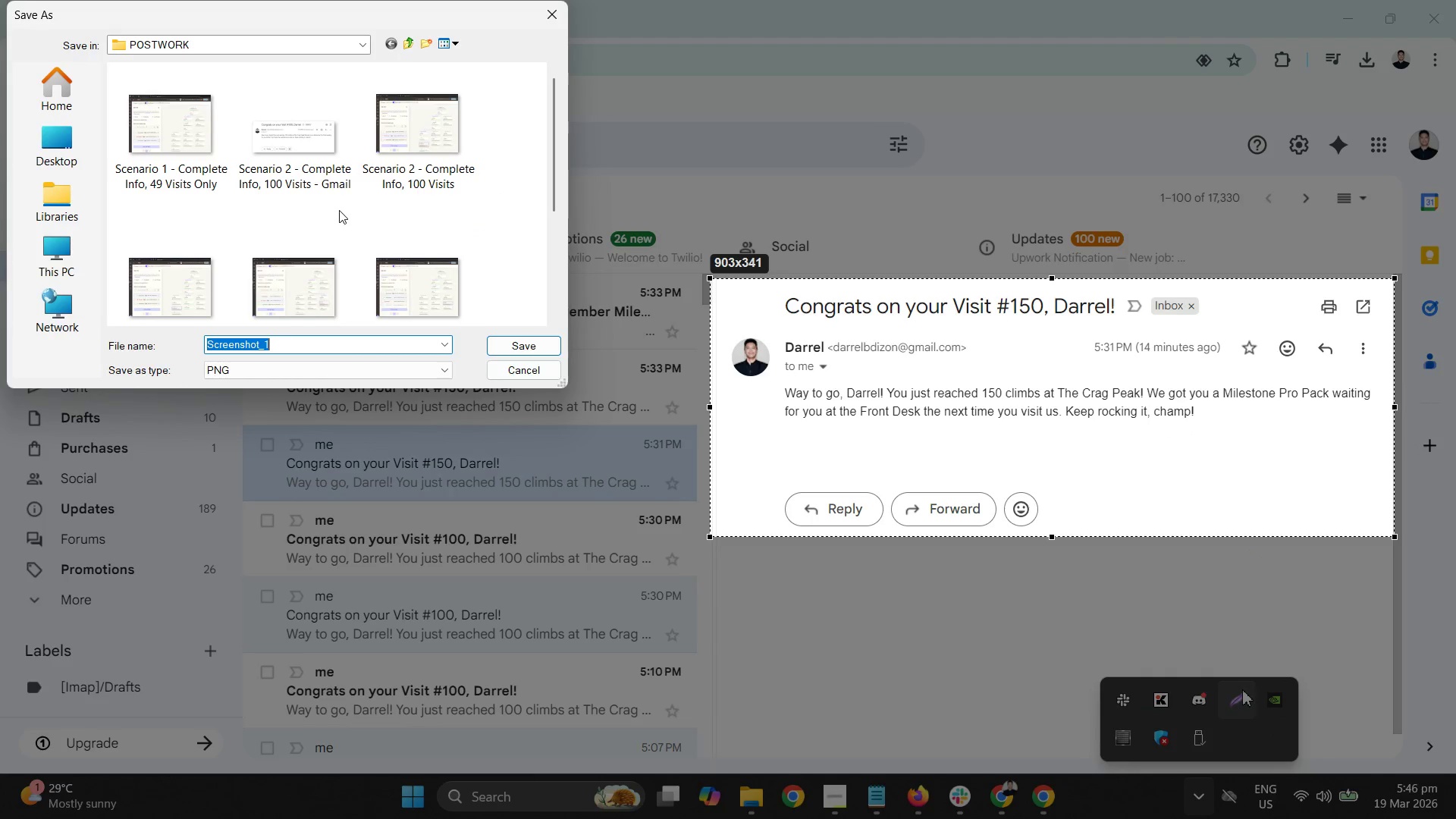 
mouse_move([328, 273])
 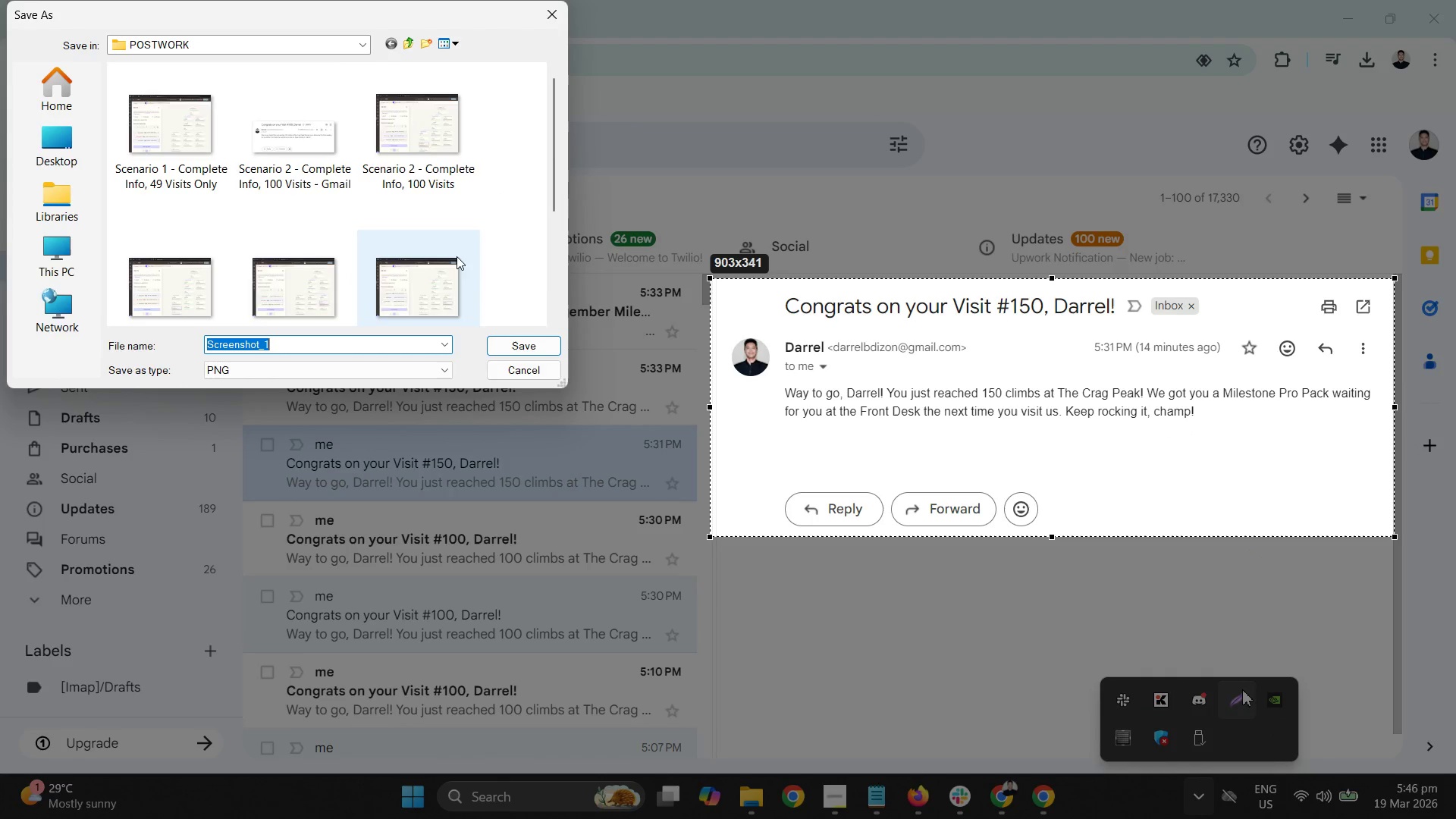 
scroll: coordinate [457, 256], scroll_direction: down, amount: 1.0
 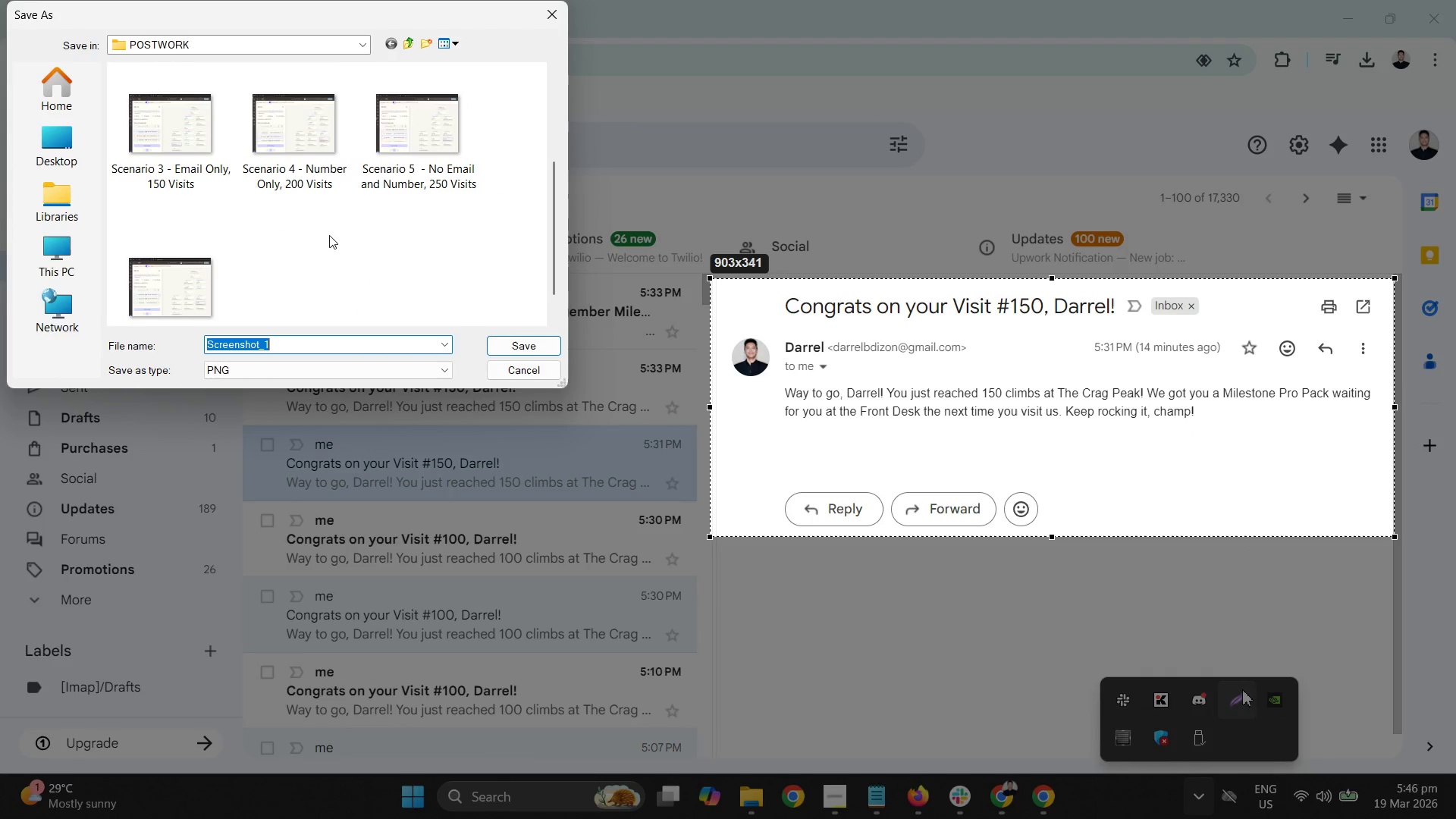 
left_click([199, 130])